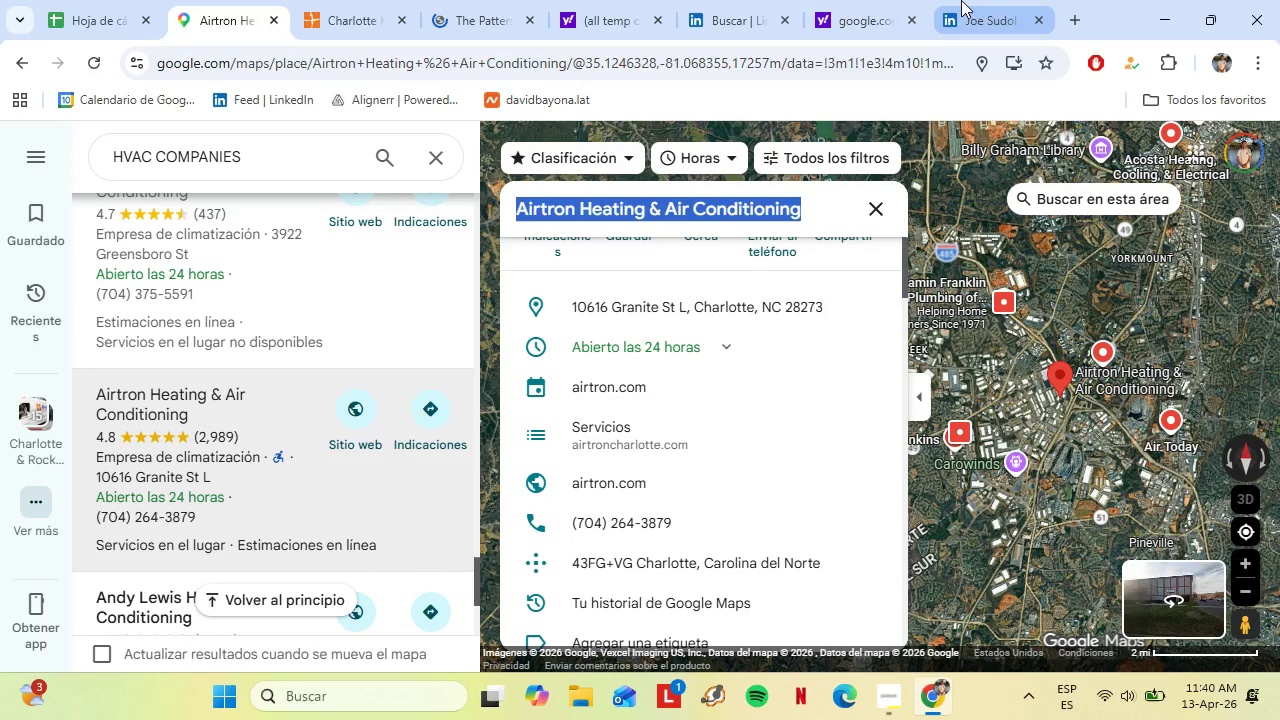 
left_click([961, 0])
 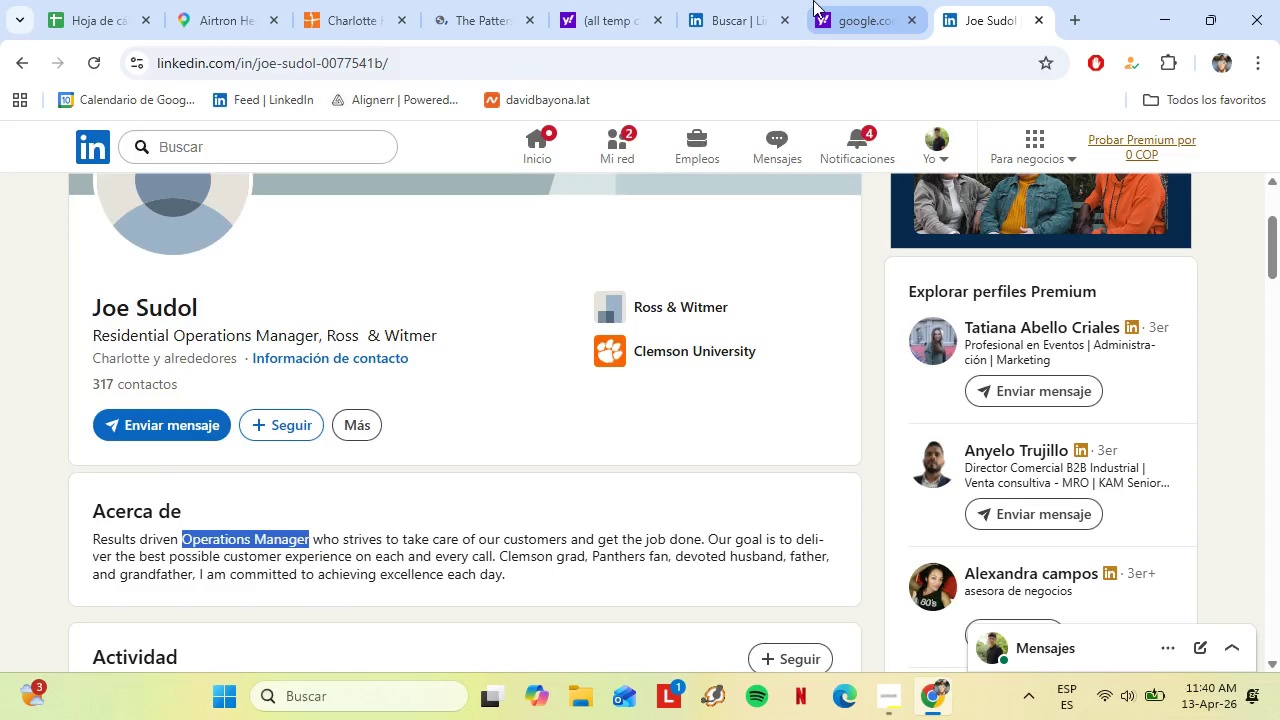 
left_click([813, 0])
 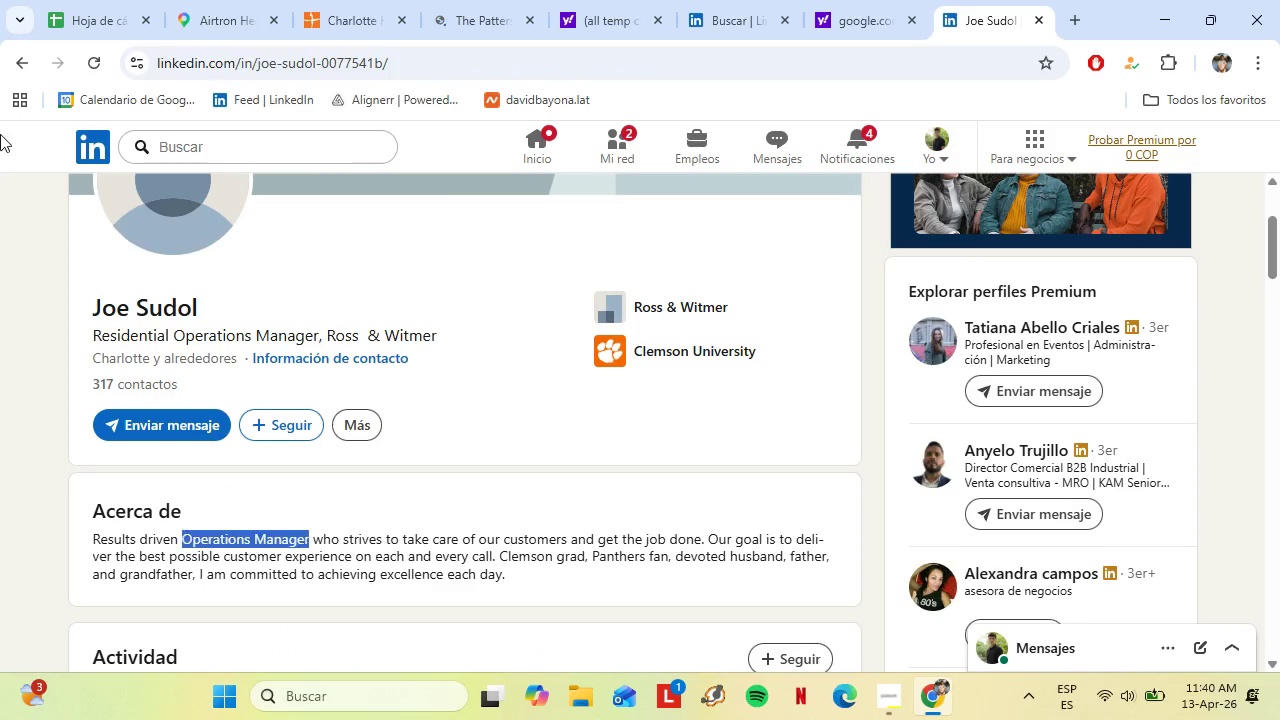 
left_click([10, 64])
 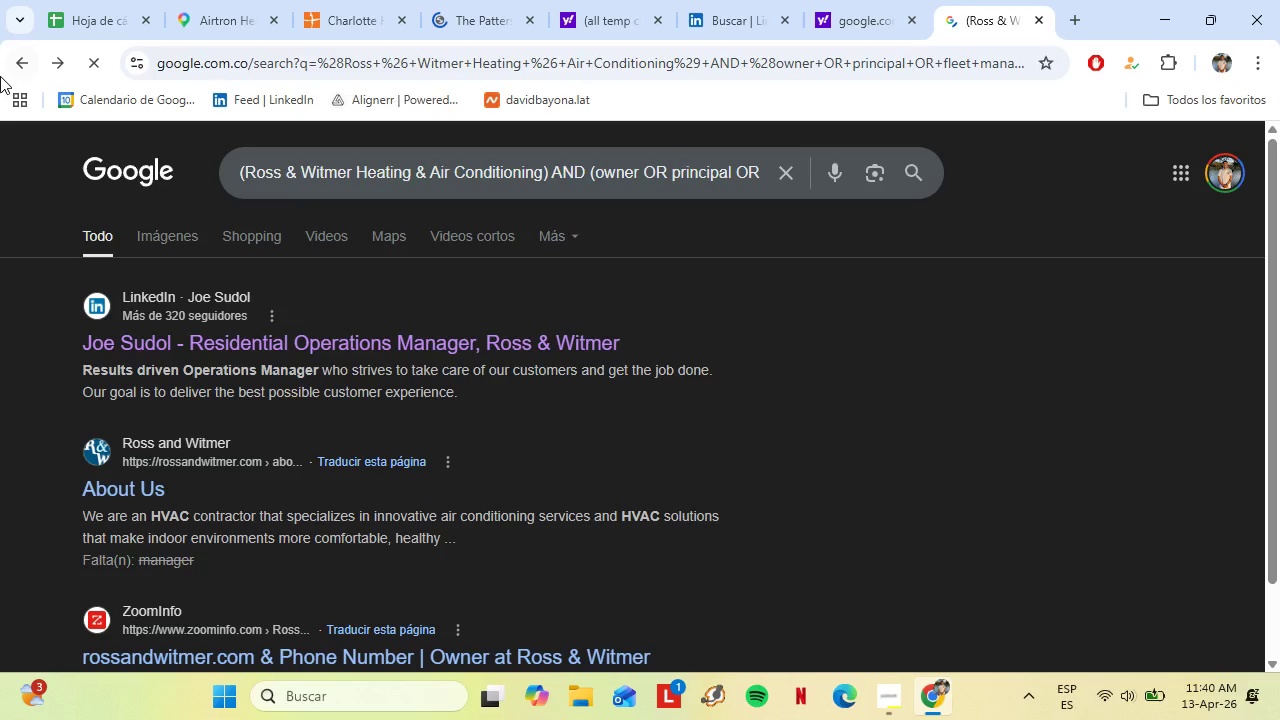 
left_click([312, 163])
 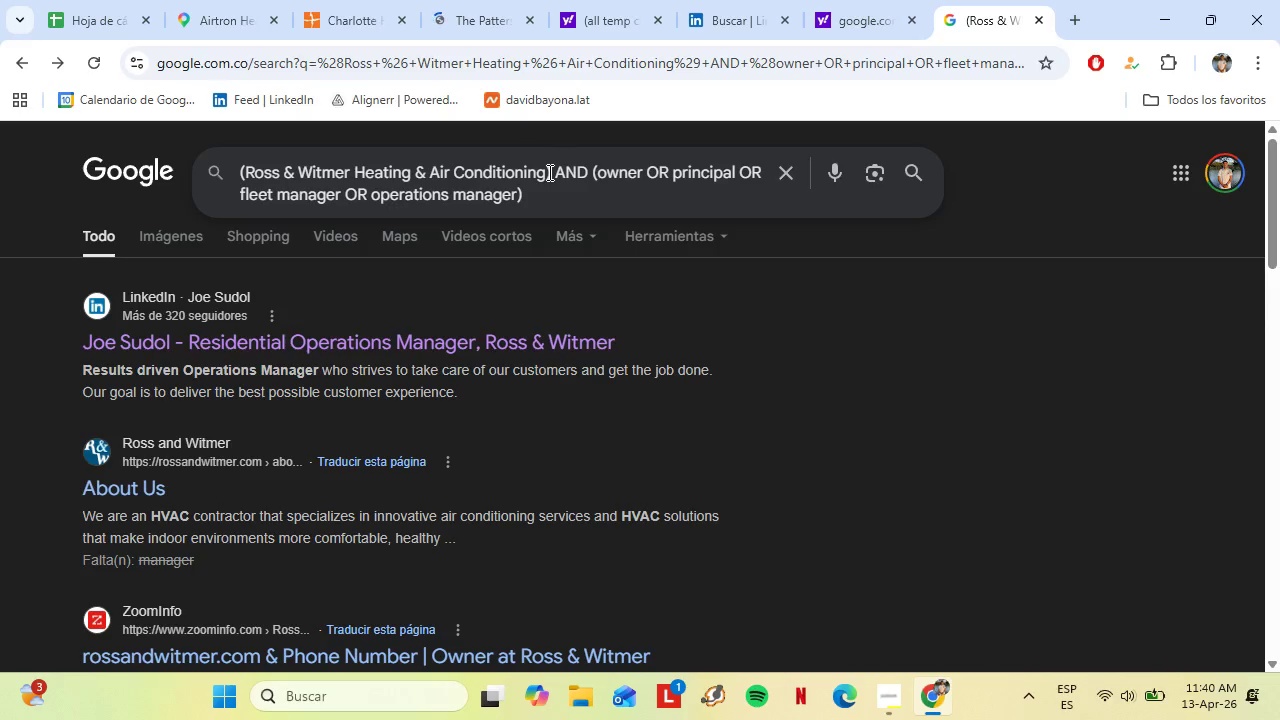 
left_click_drag(start_coordinate=[547, 172], to_coordinate=[245, 173])
 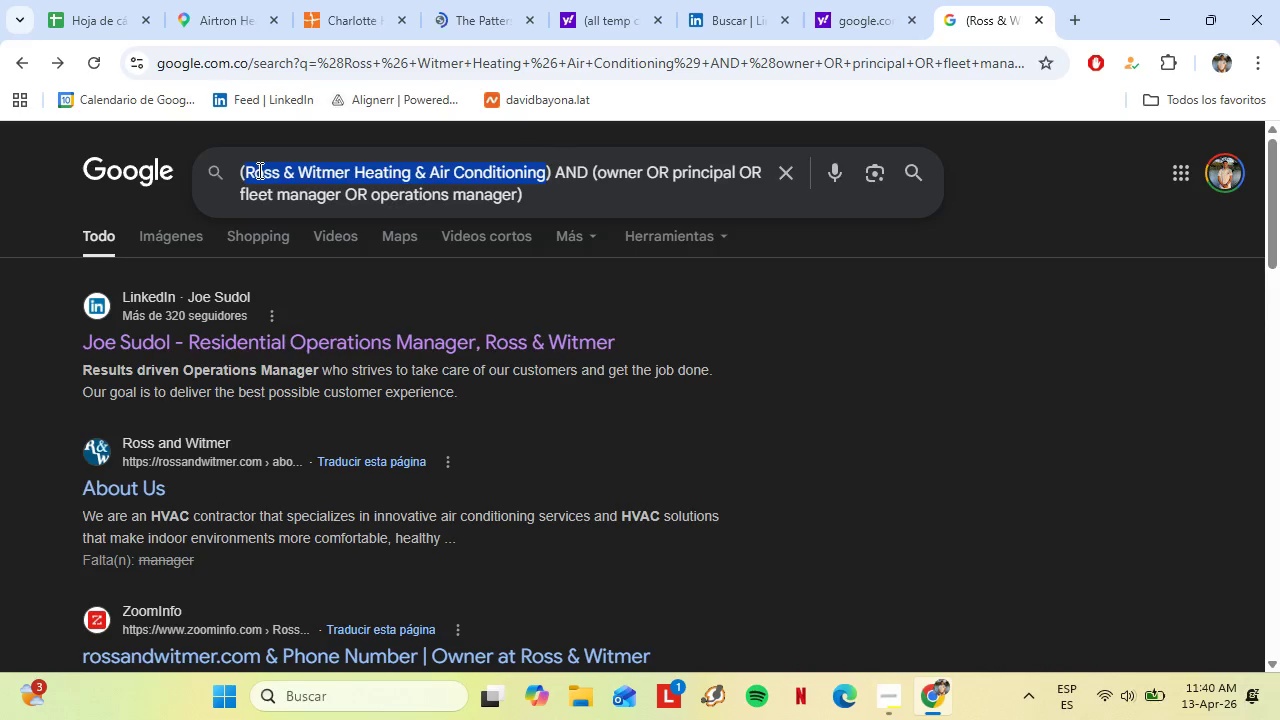 
right_click([258, 170])
 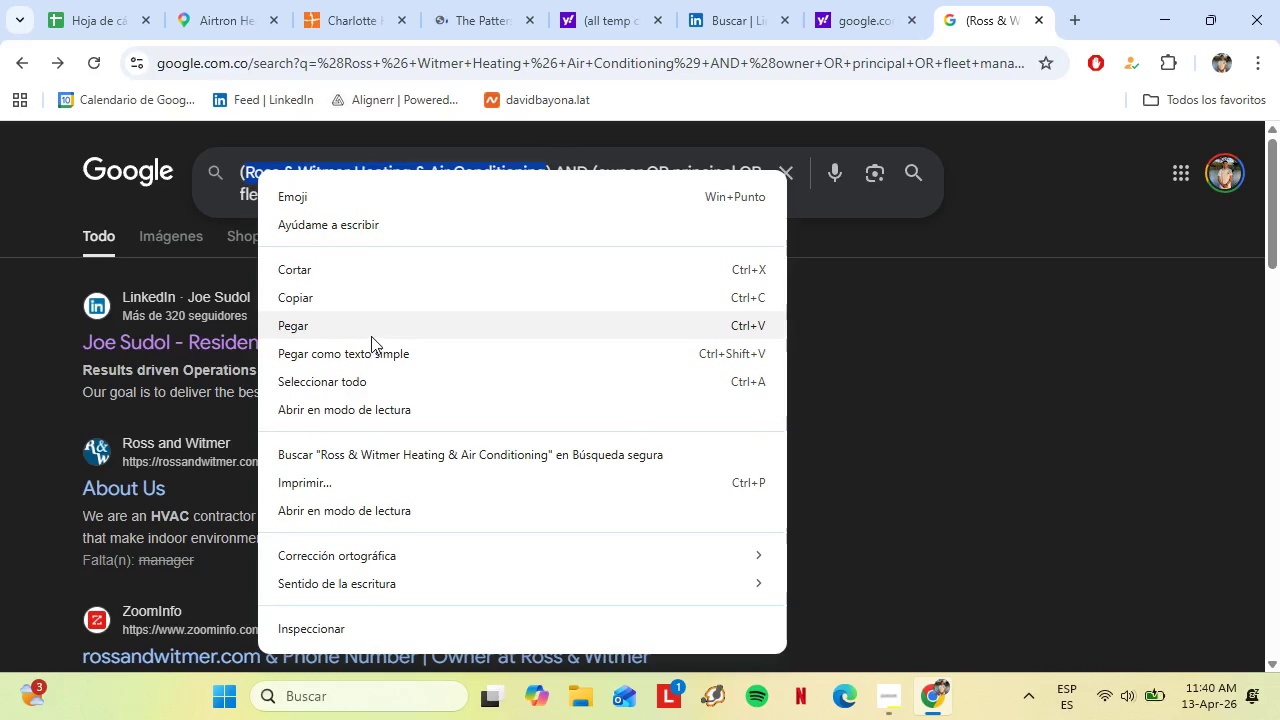 
left_click([370, 333])
 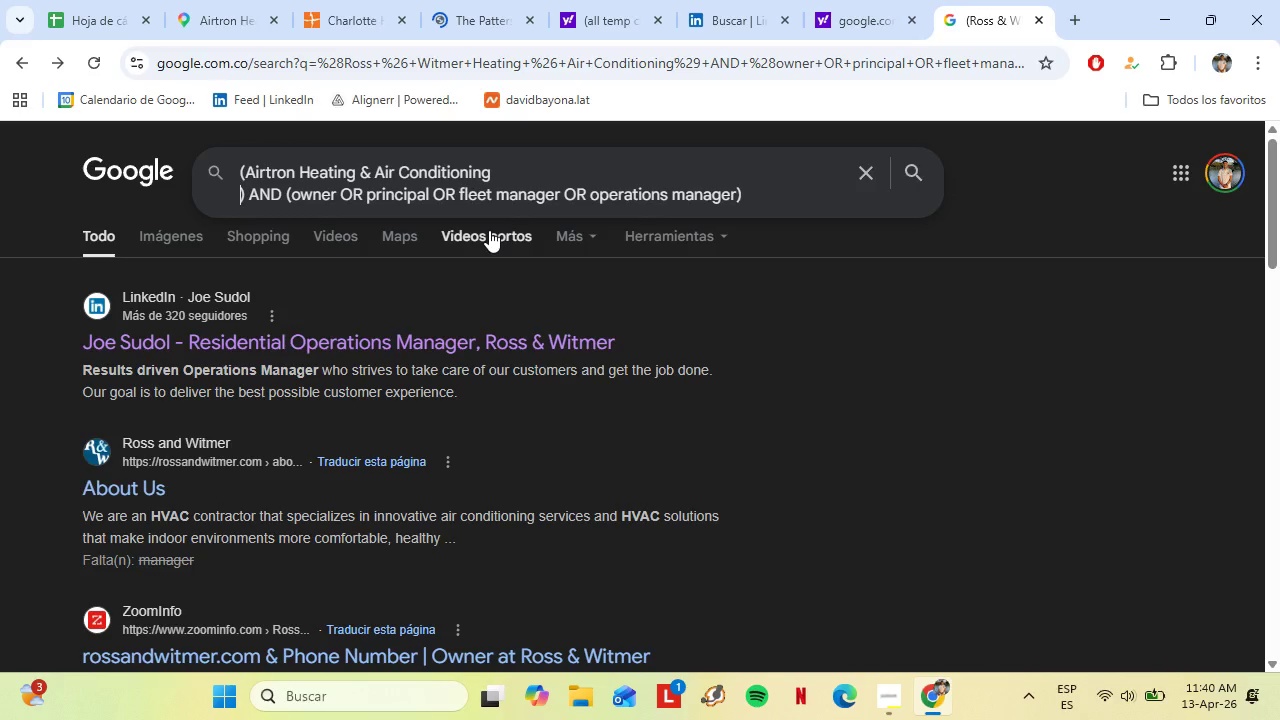 
key(Backspace)
 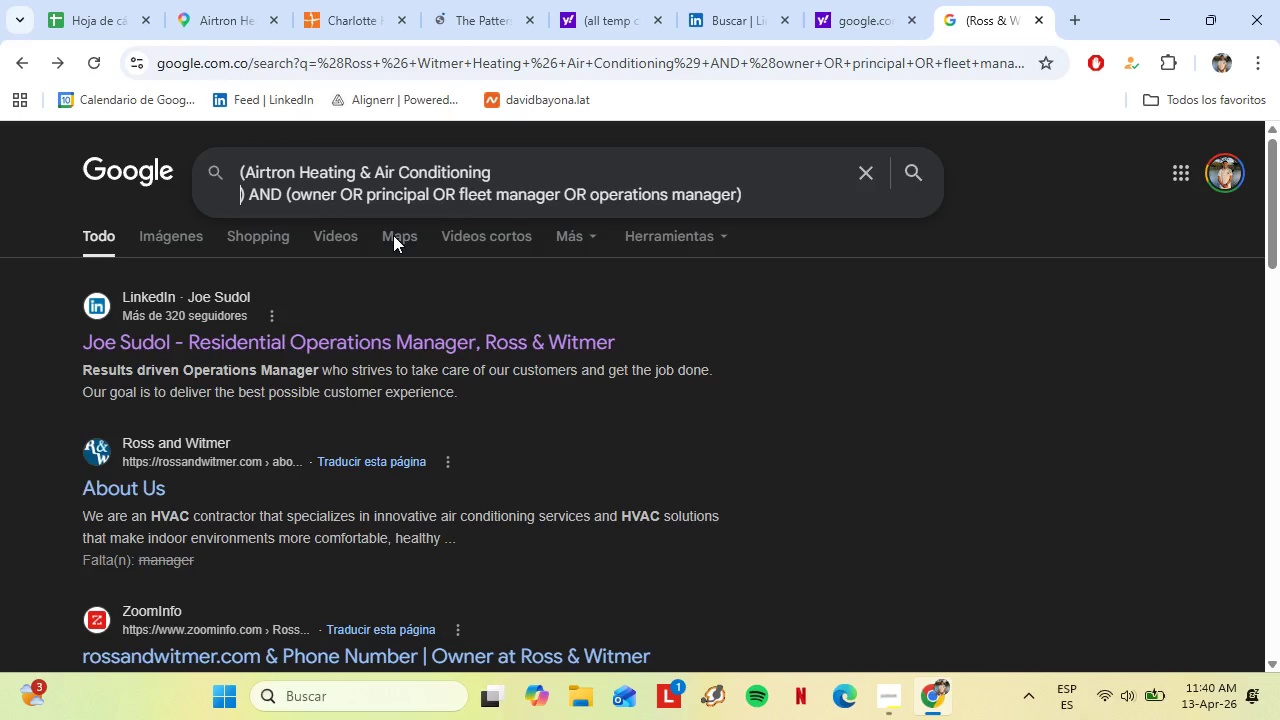 
key(Enter)
 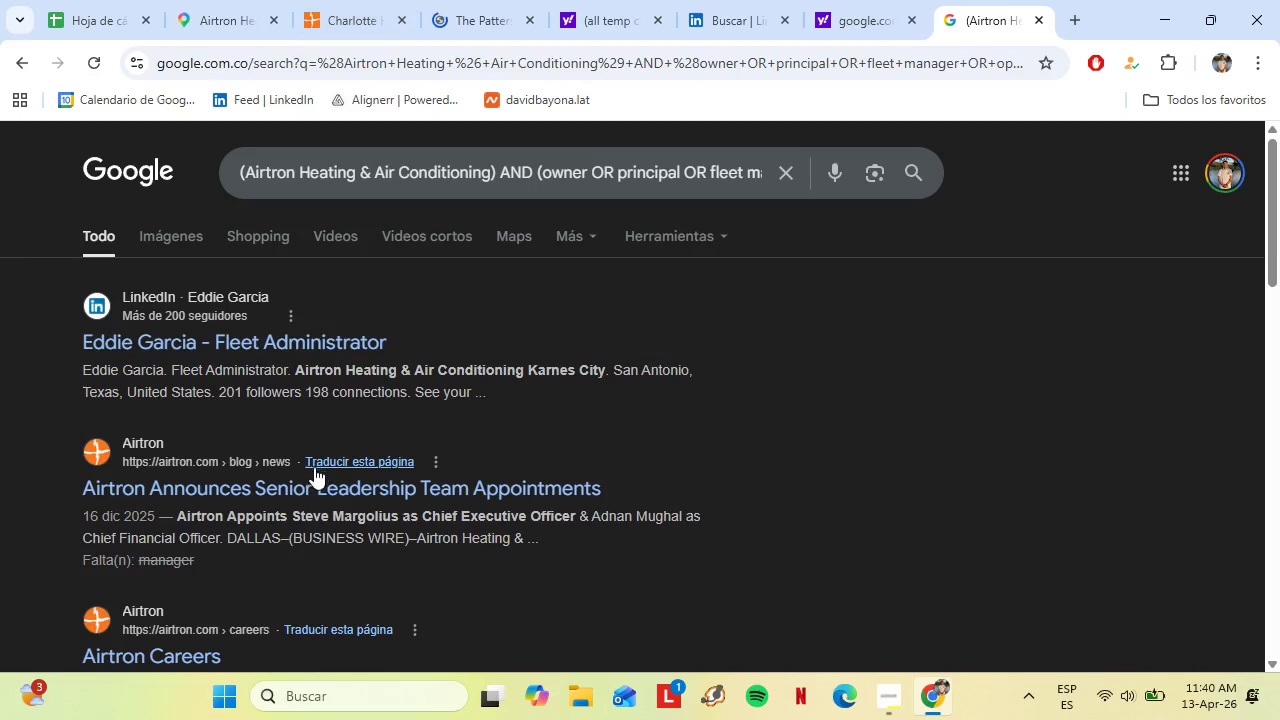 
wait(5.48)
 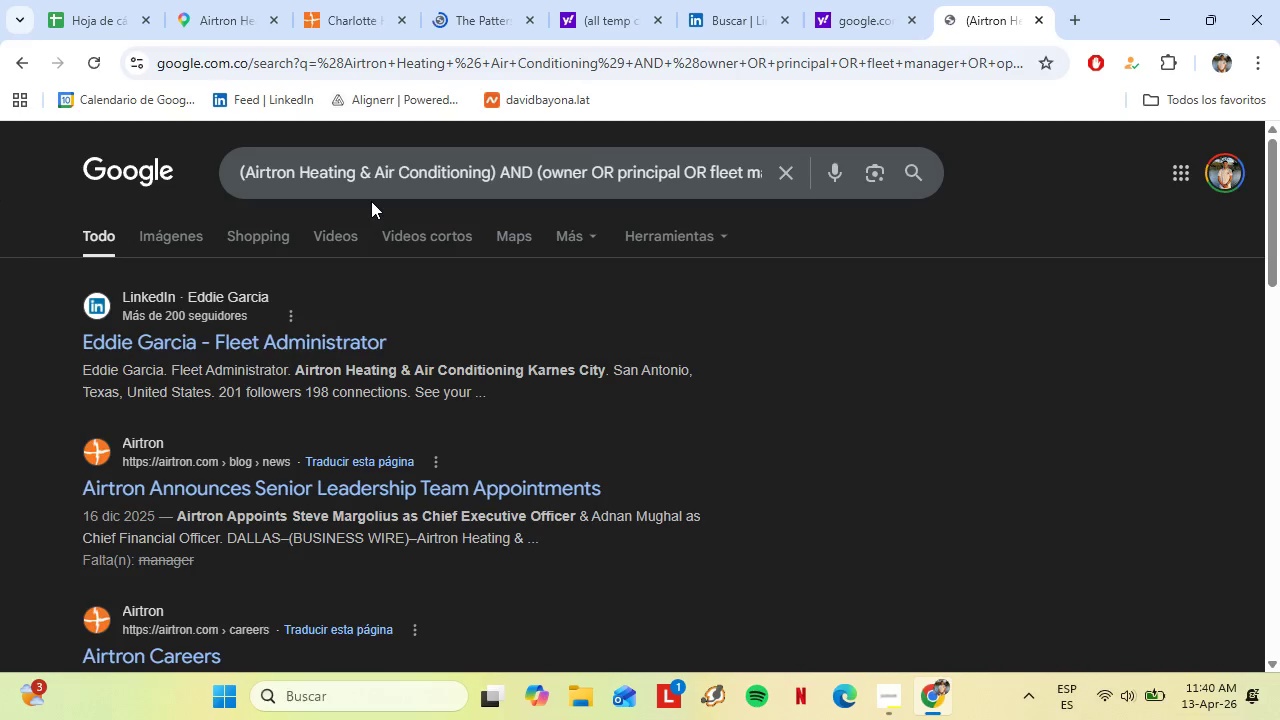 
left_click([182, 349])
 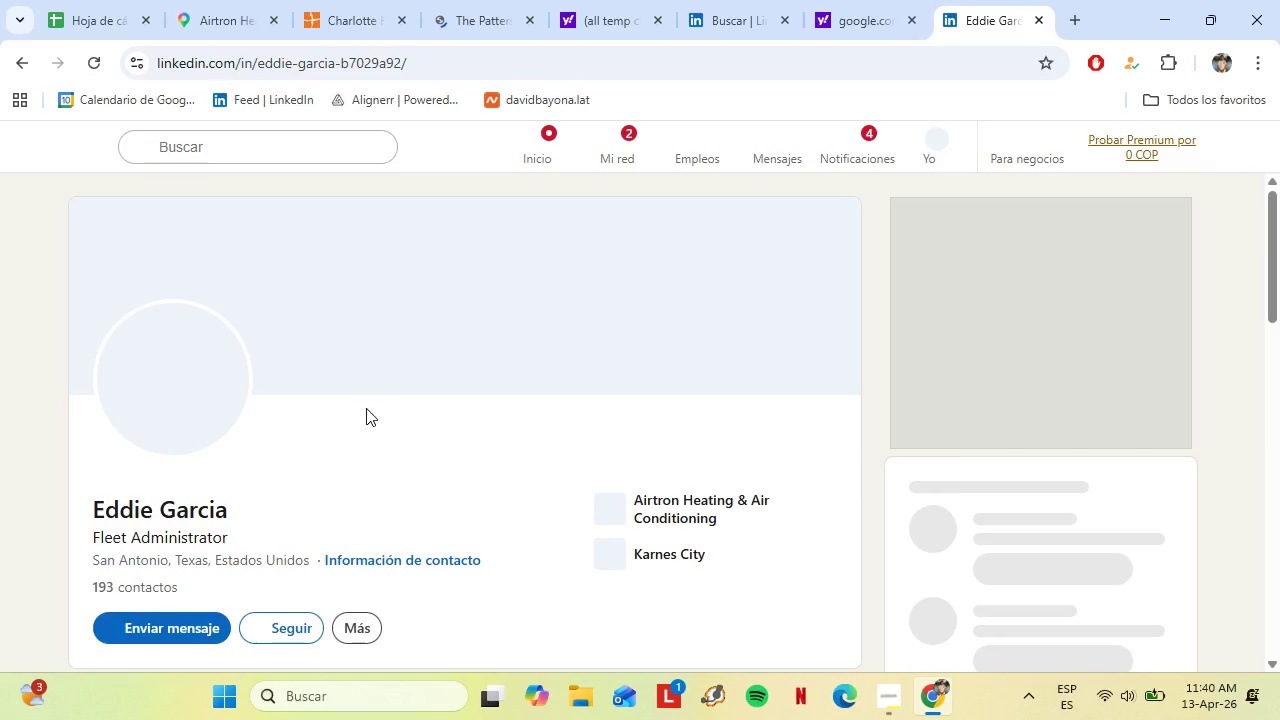 
wait(5.2)
 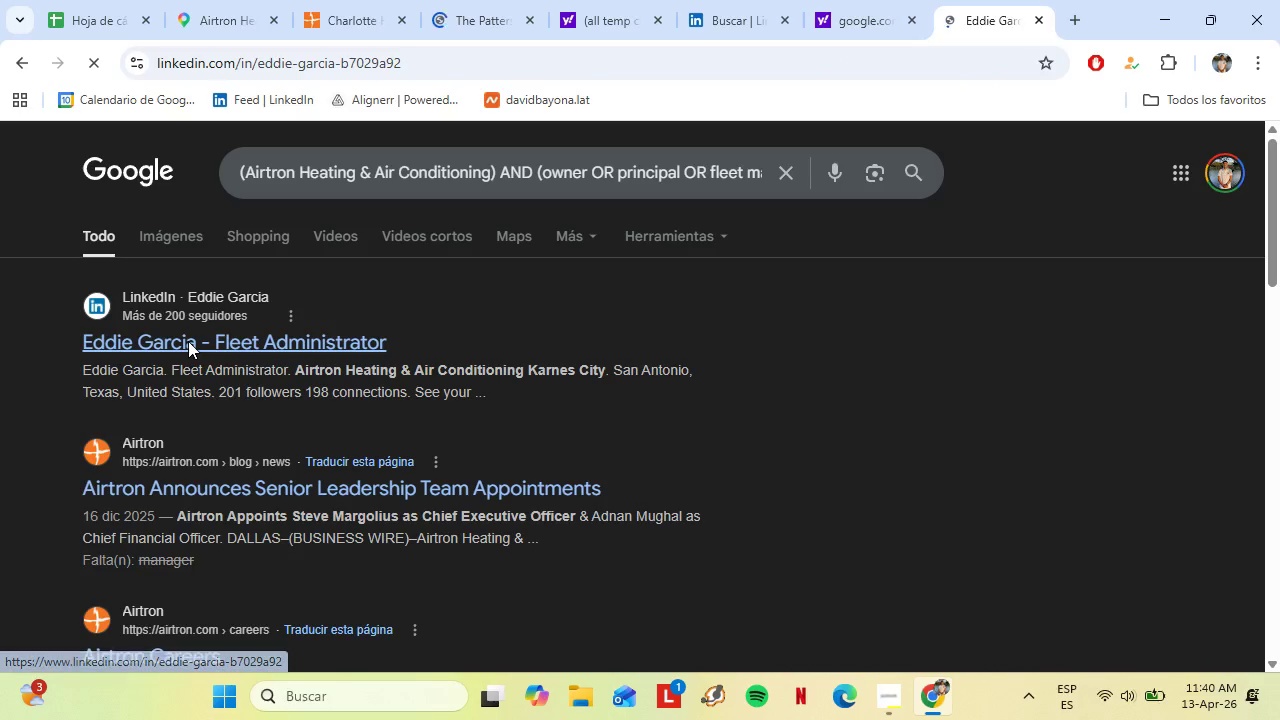 
scroll: coordinate [324, 457], scroll_direction: down, amount: 5.0
 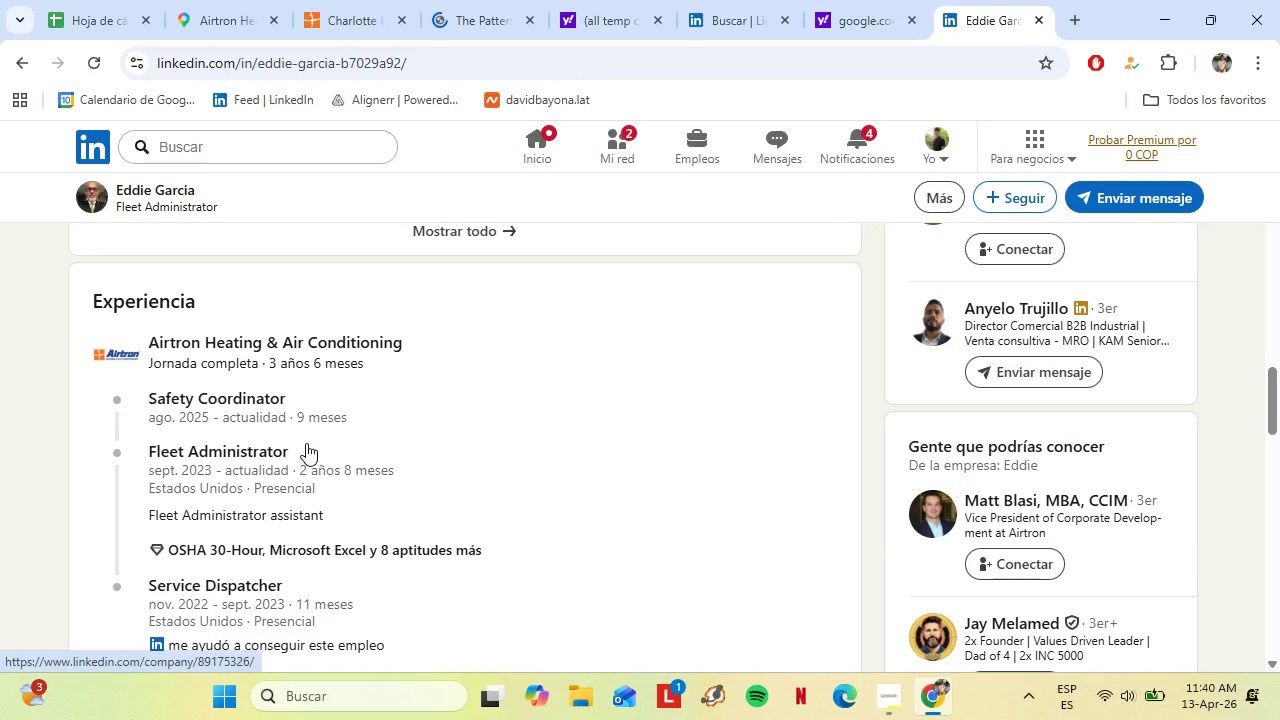 
wait(7.01)
 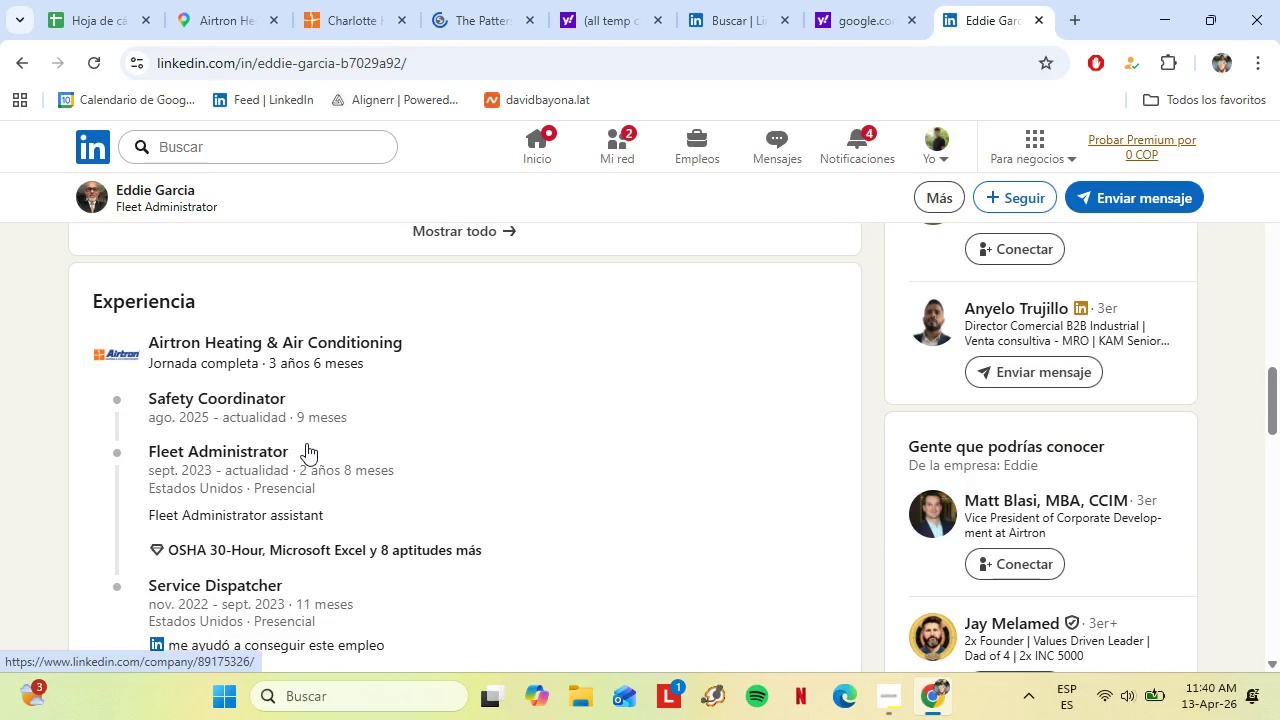 
scroll: coordinate [381, 450], scroll_direction: down, amount: 9.0
 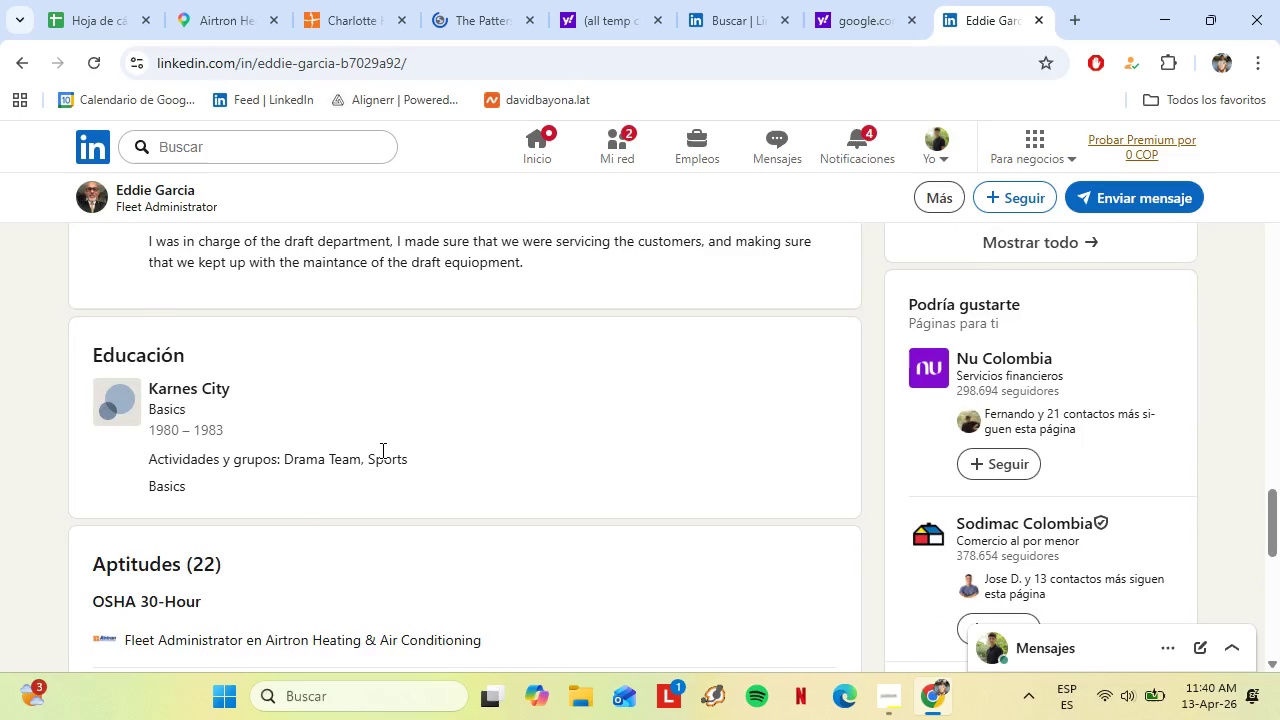 
scroll: coordinate [381, 450], scroll_direction: up, amount: 23.0
 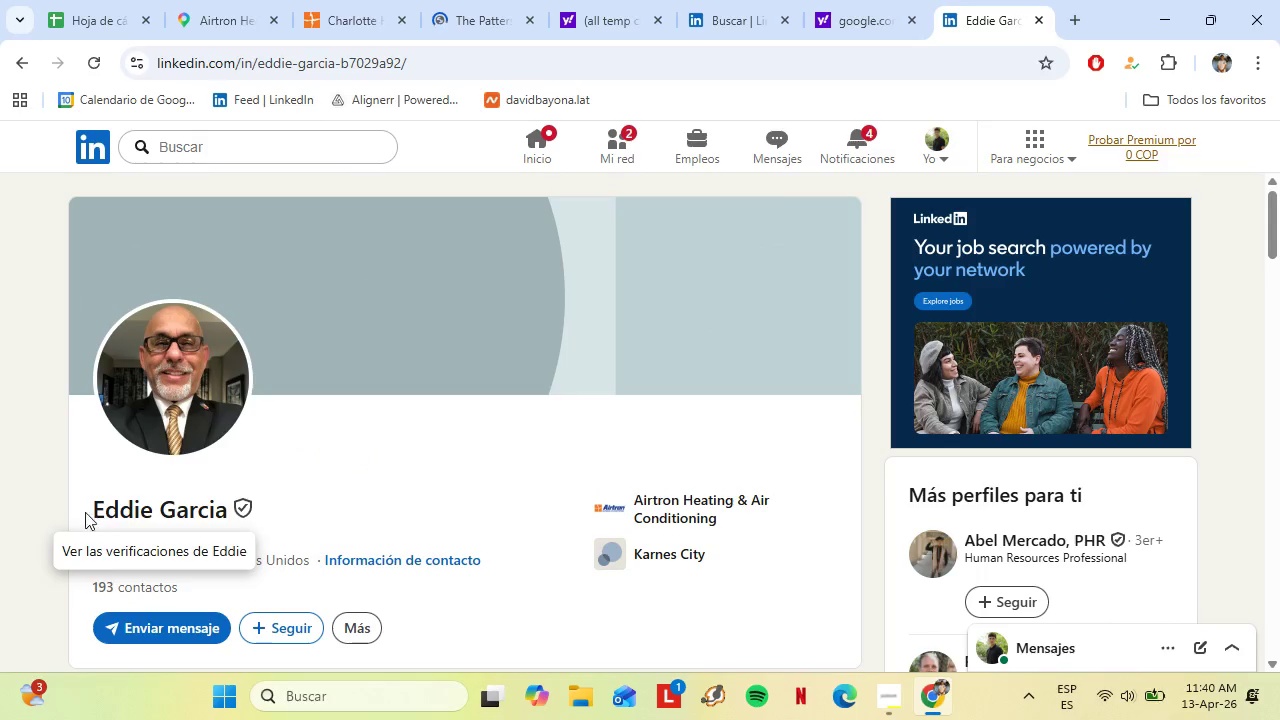 
left_click_drag(start_coordinate=[87, 507], to_coordinate=[228, 508])
 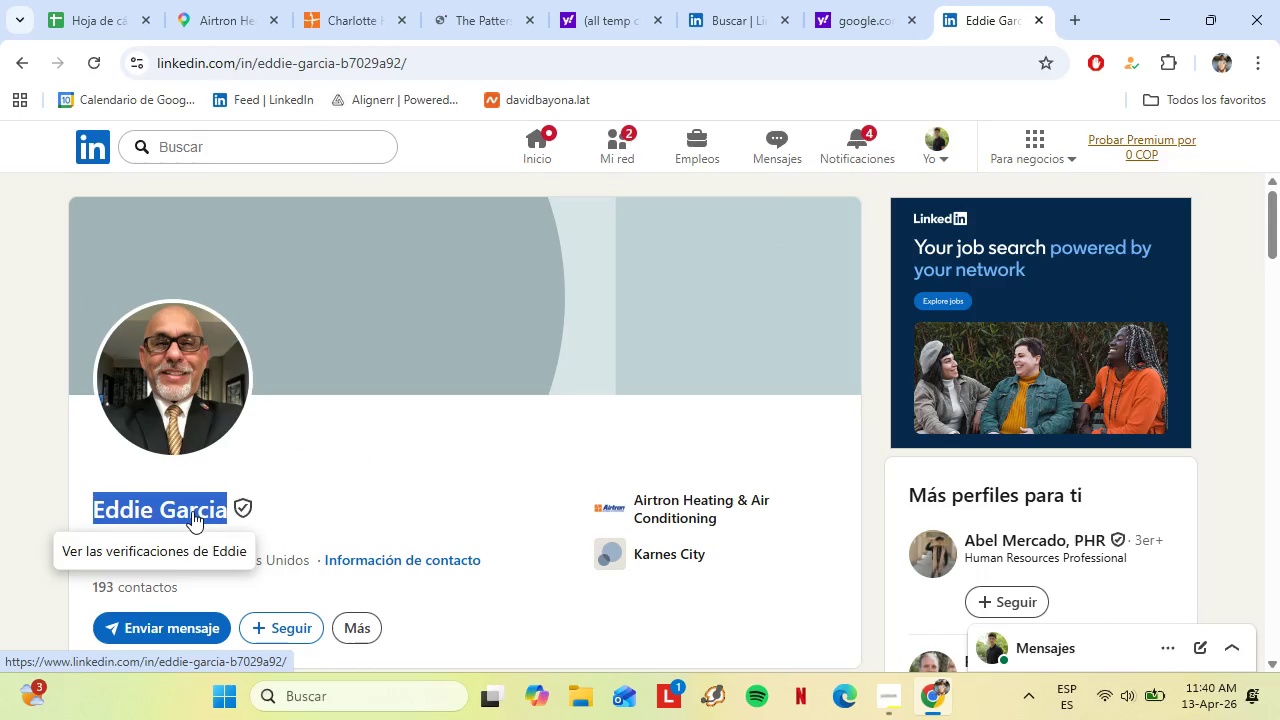 
right_click([192, 511])
 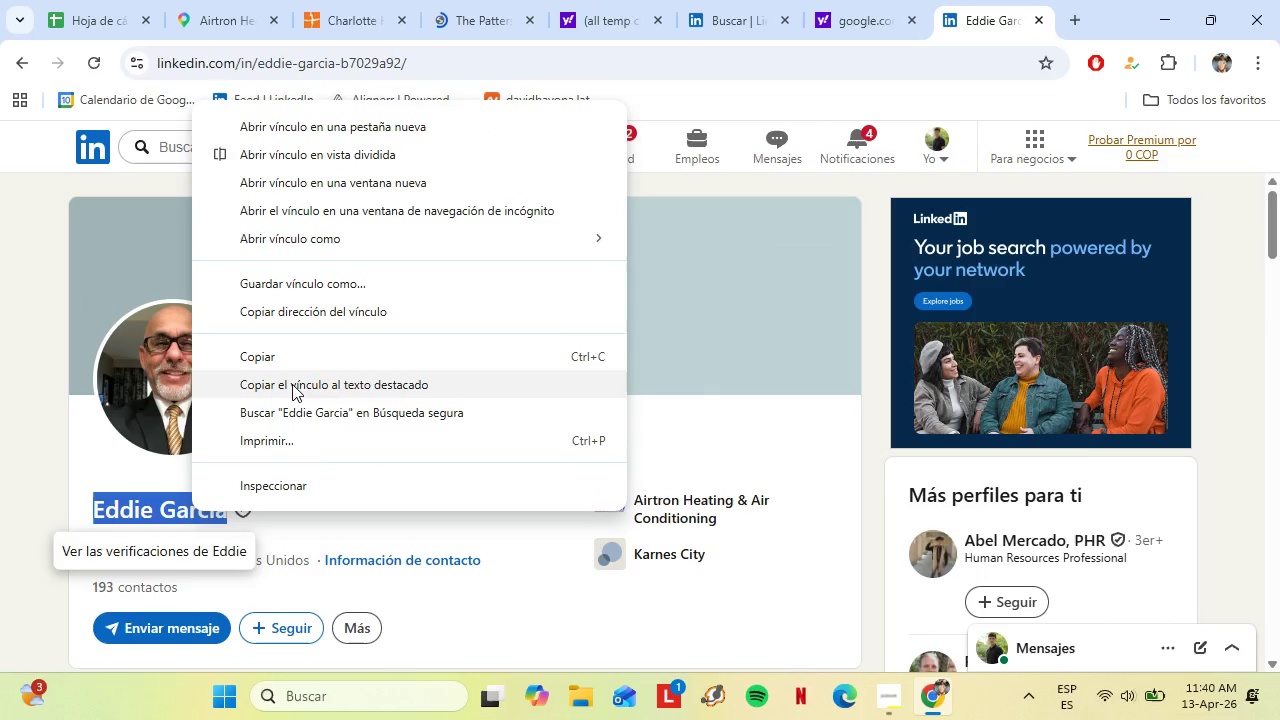 
left_click([276, 362])
 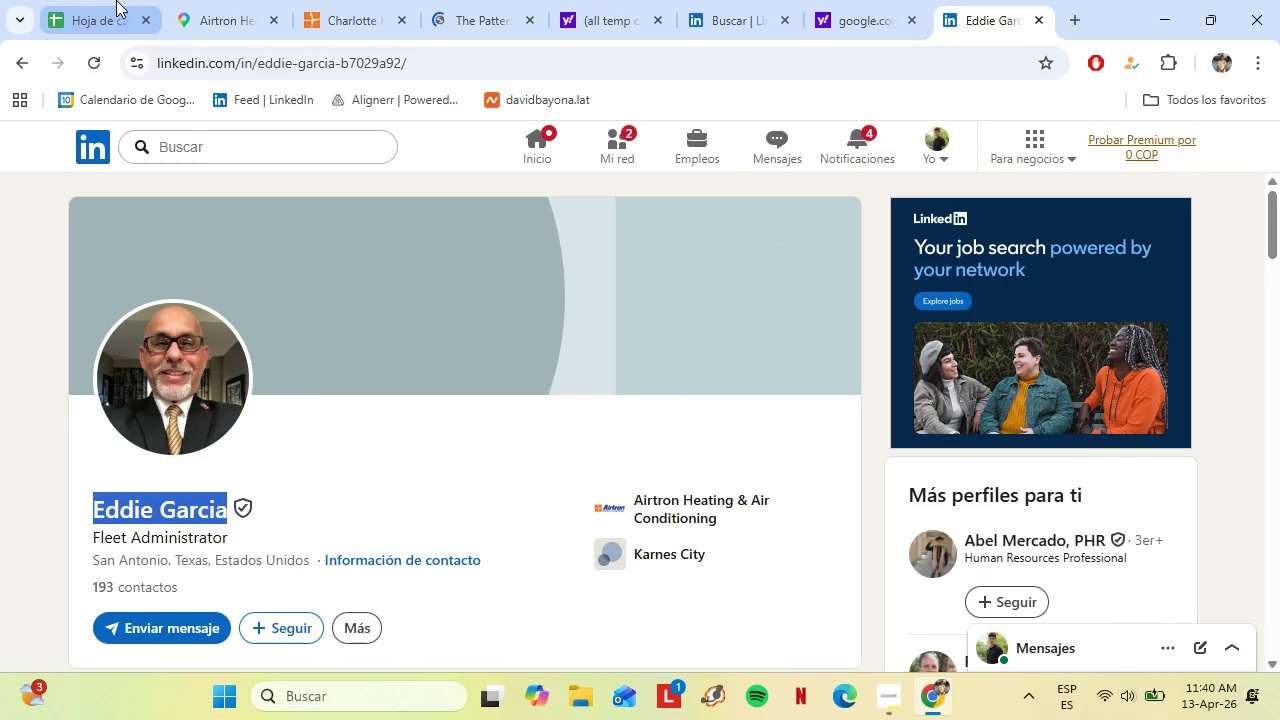 
left_click([110, 0])
 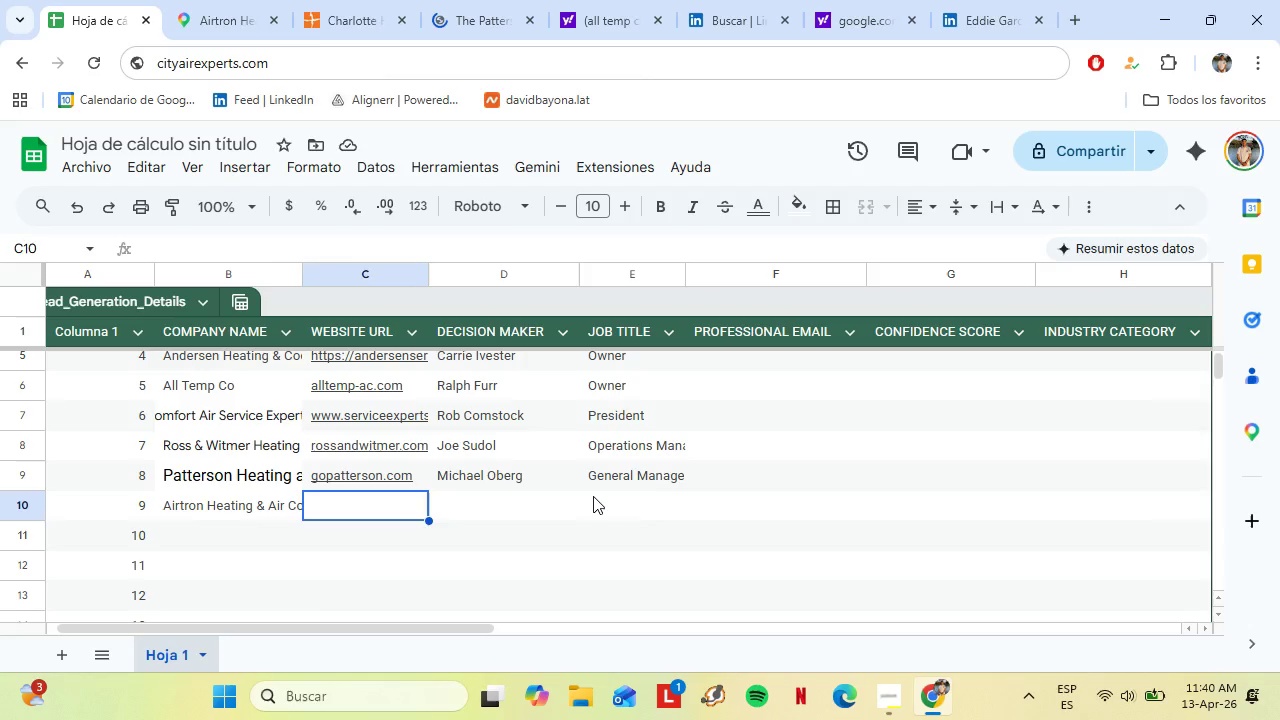 
double_click([521, 506])
 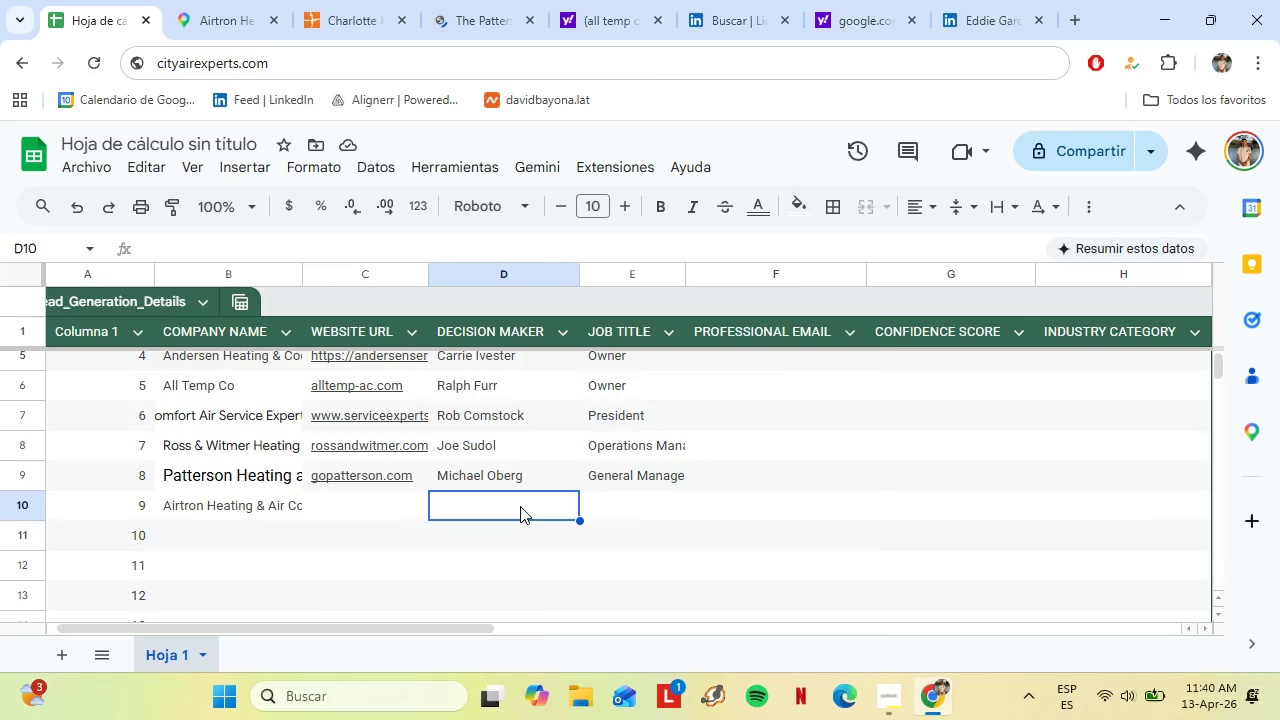 
right_click([520, 506])
 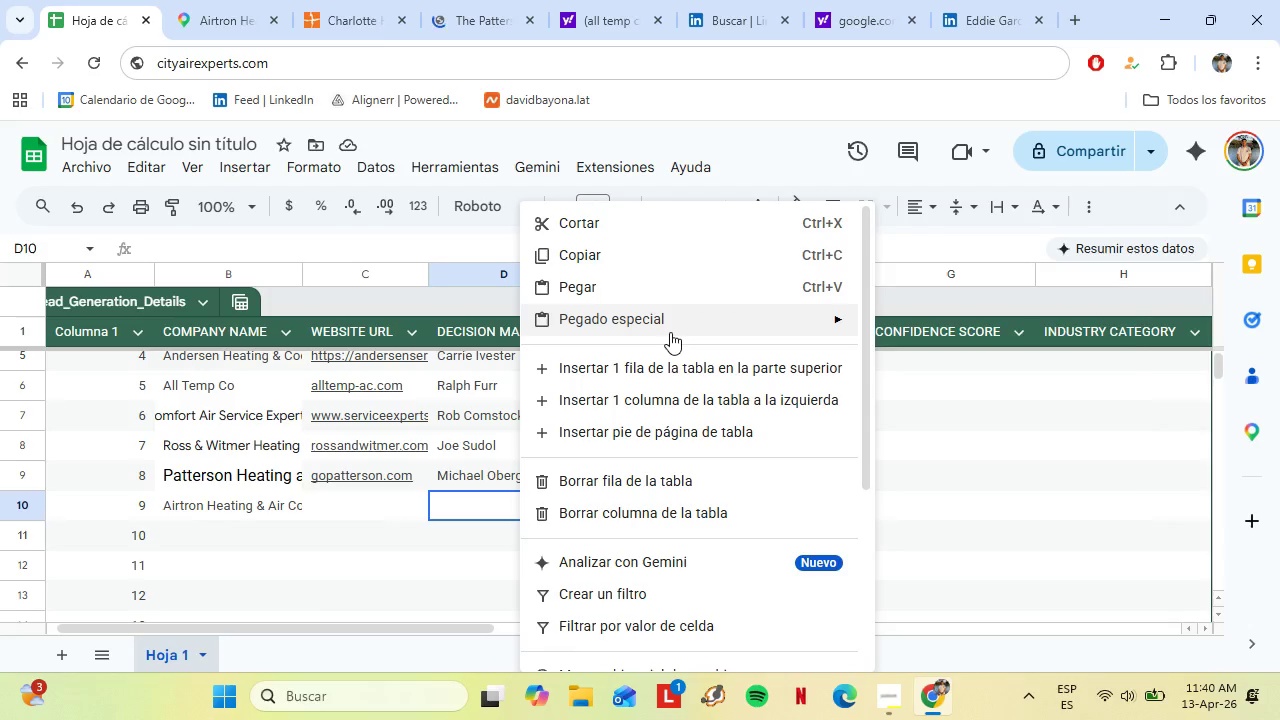 
left_click([875, 324])
 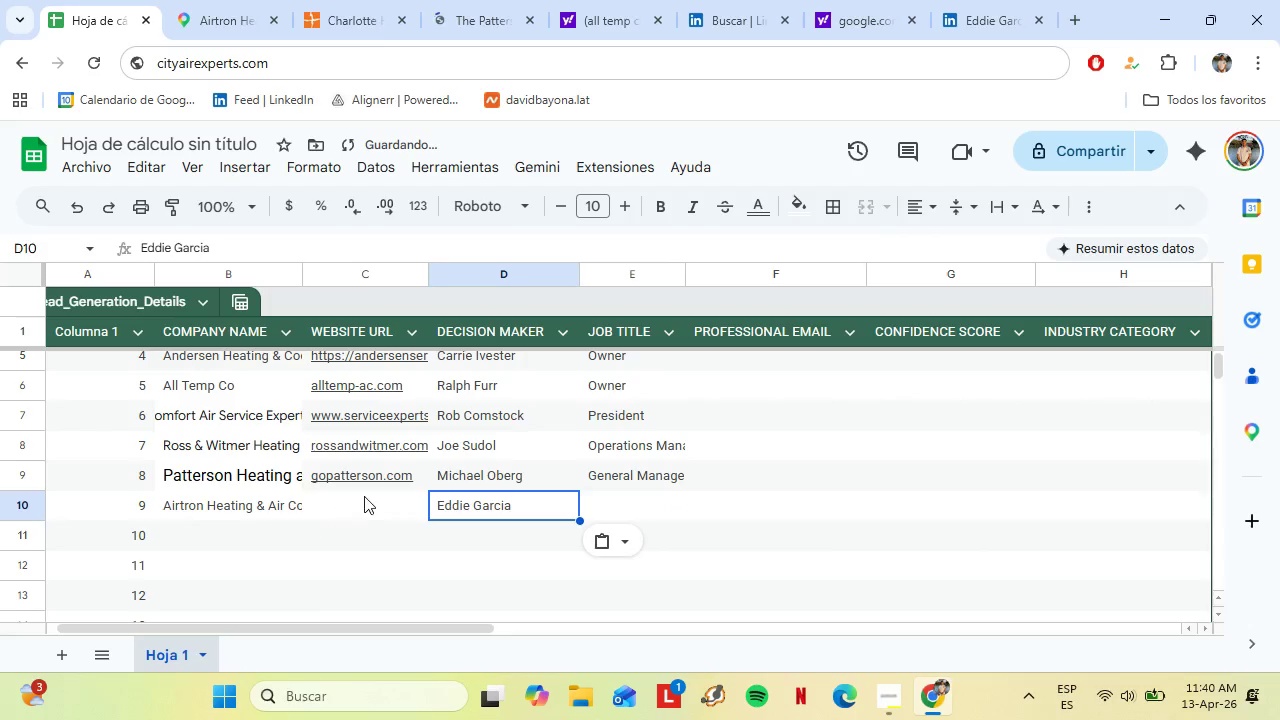 
left_click([364, 496])
 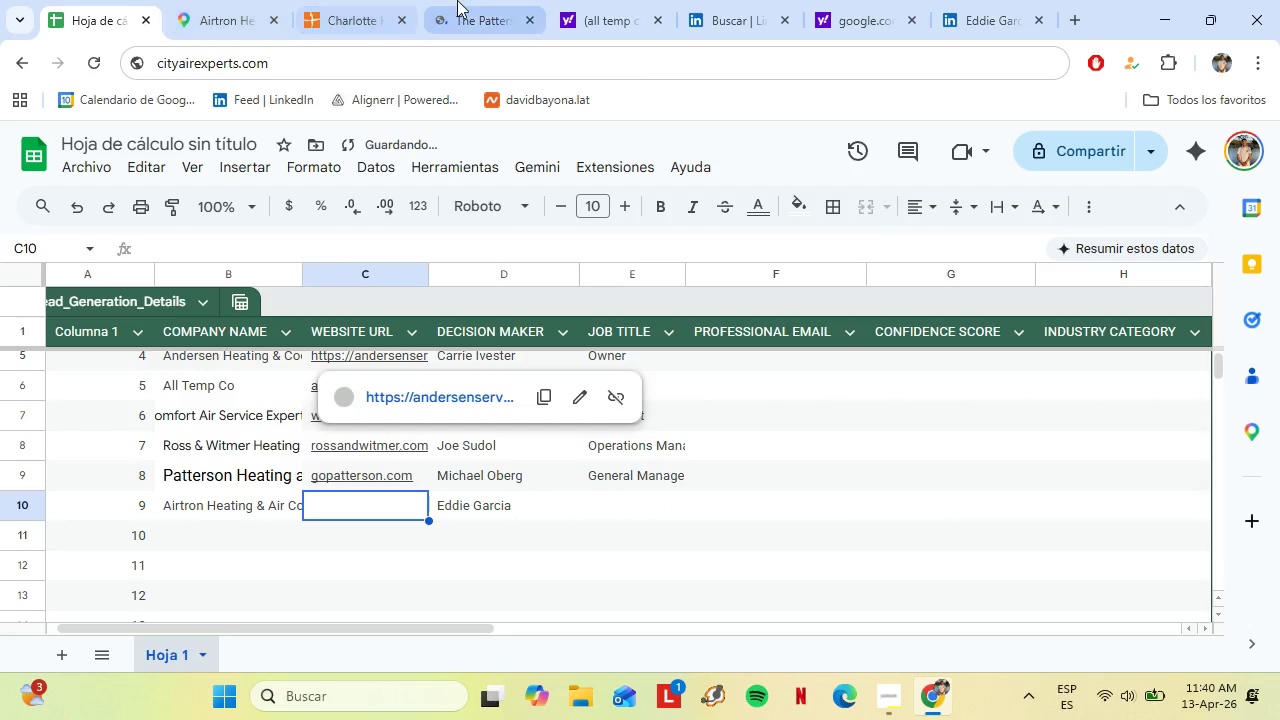 
left_click([458, 0])
 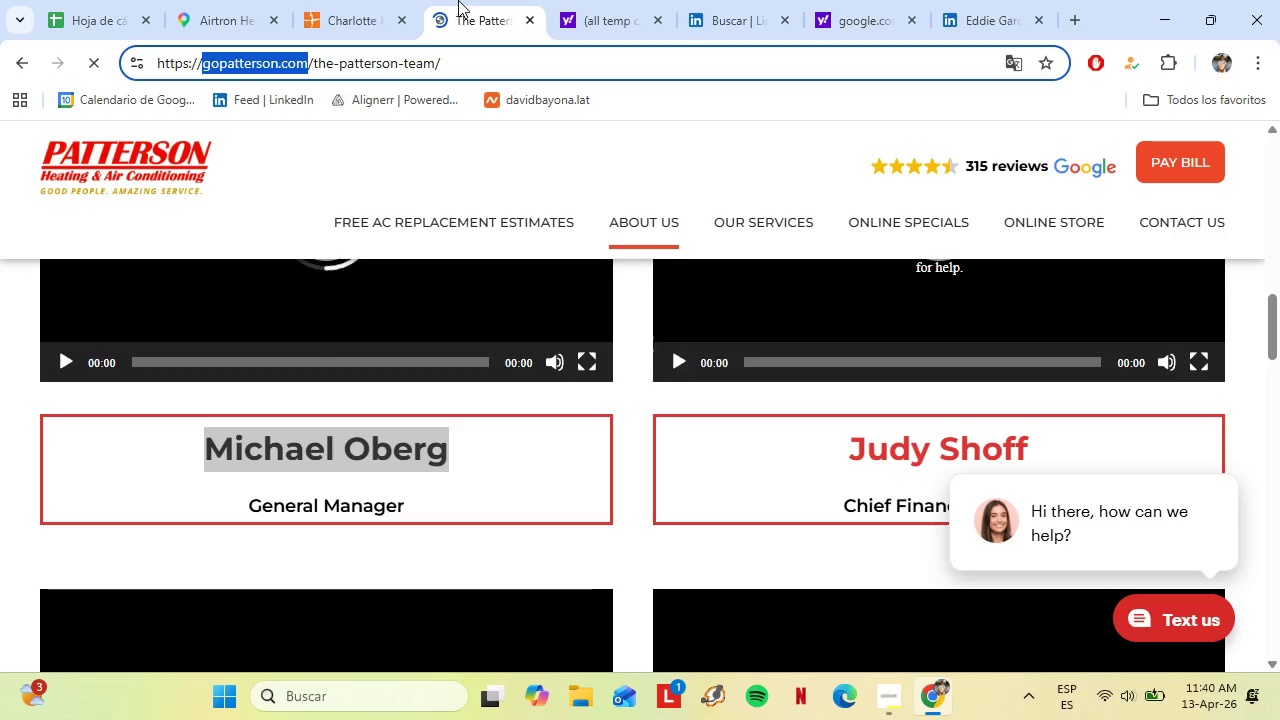 
right_click([246, 69])
 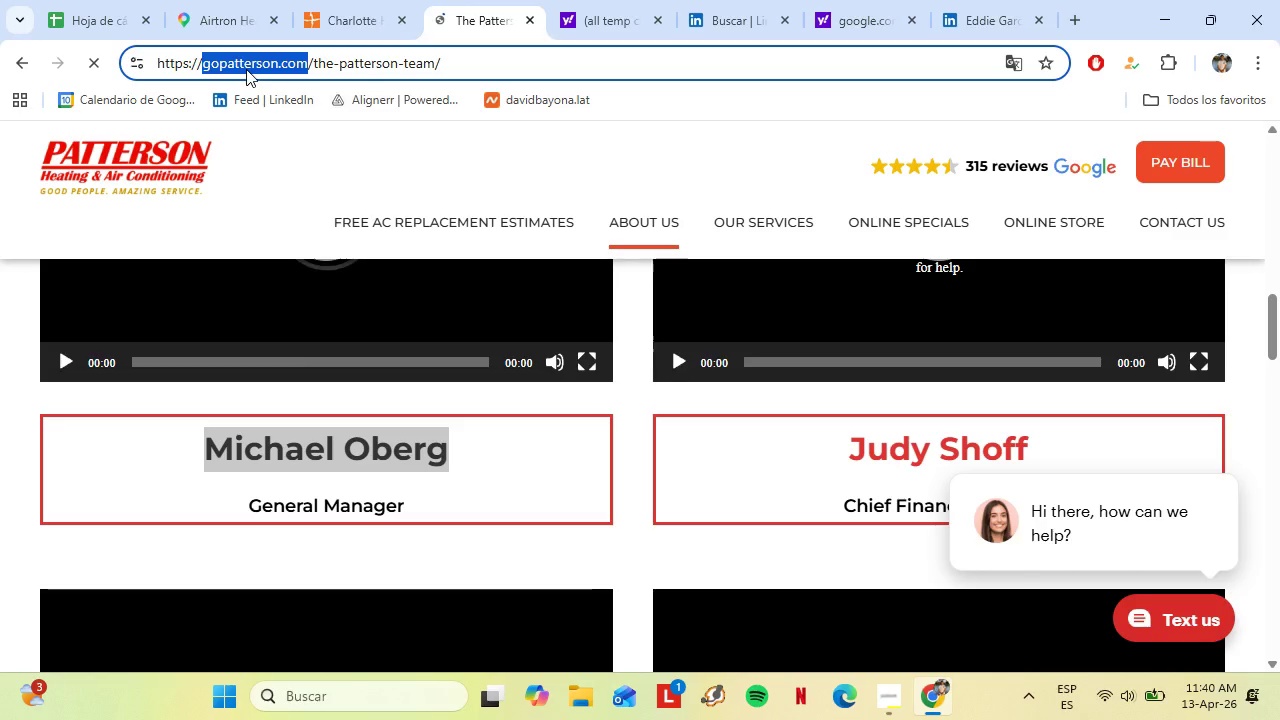 
left_click([346, 0])
 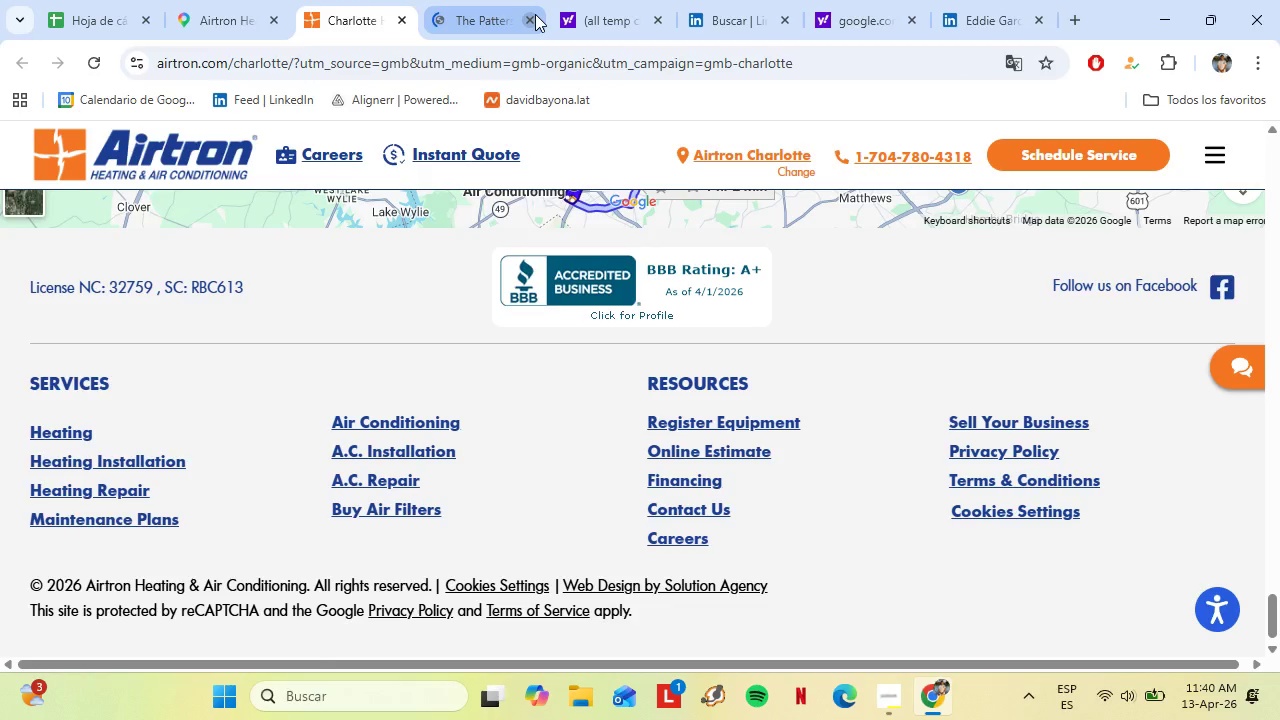 
left_click([535, 14])
 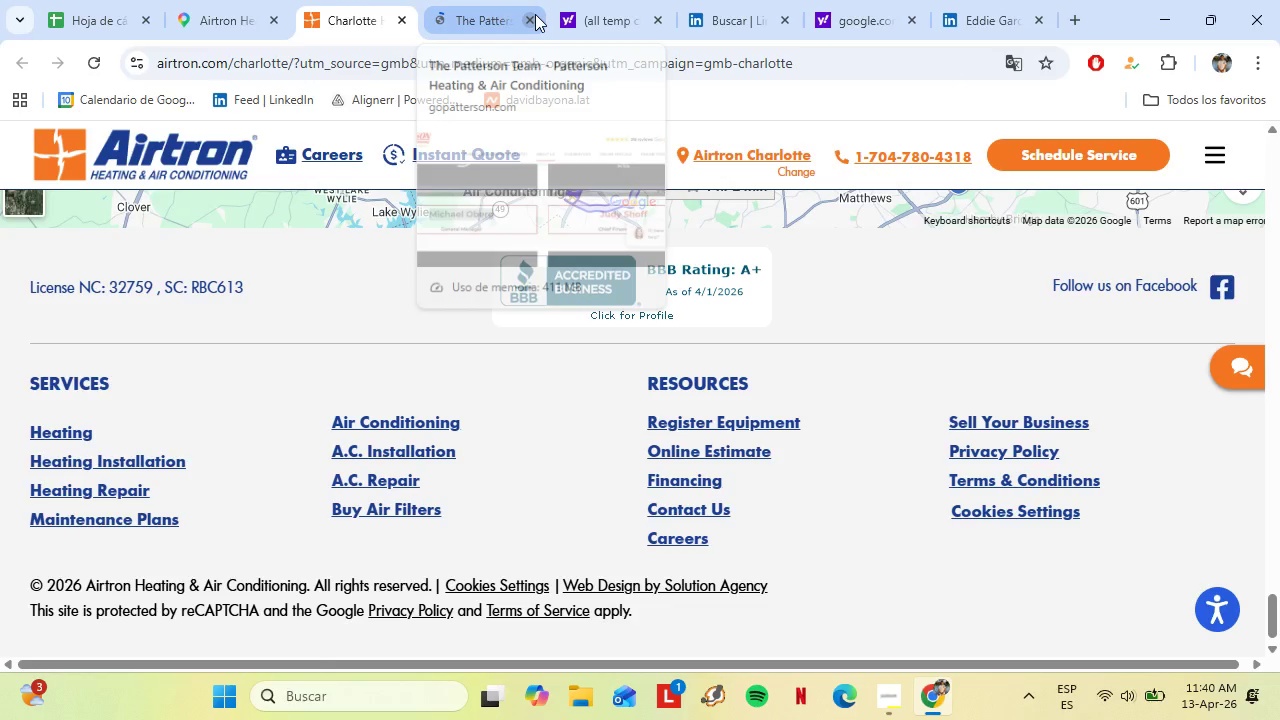 
left_click([218, 61])
 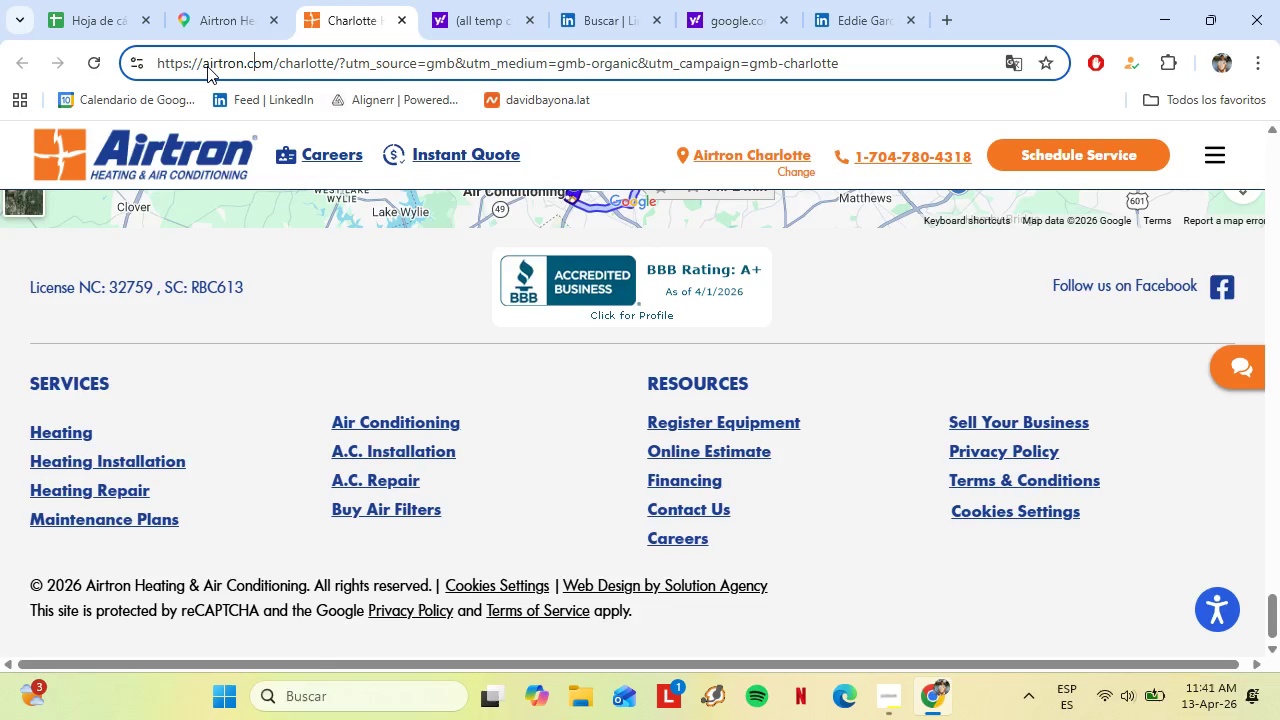 
double_click([207, 66])
 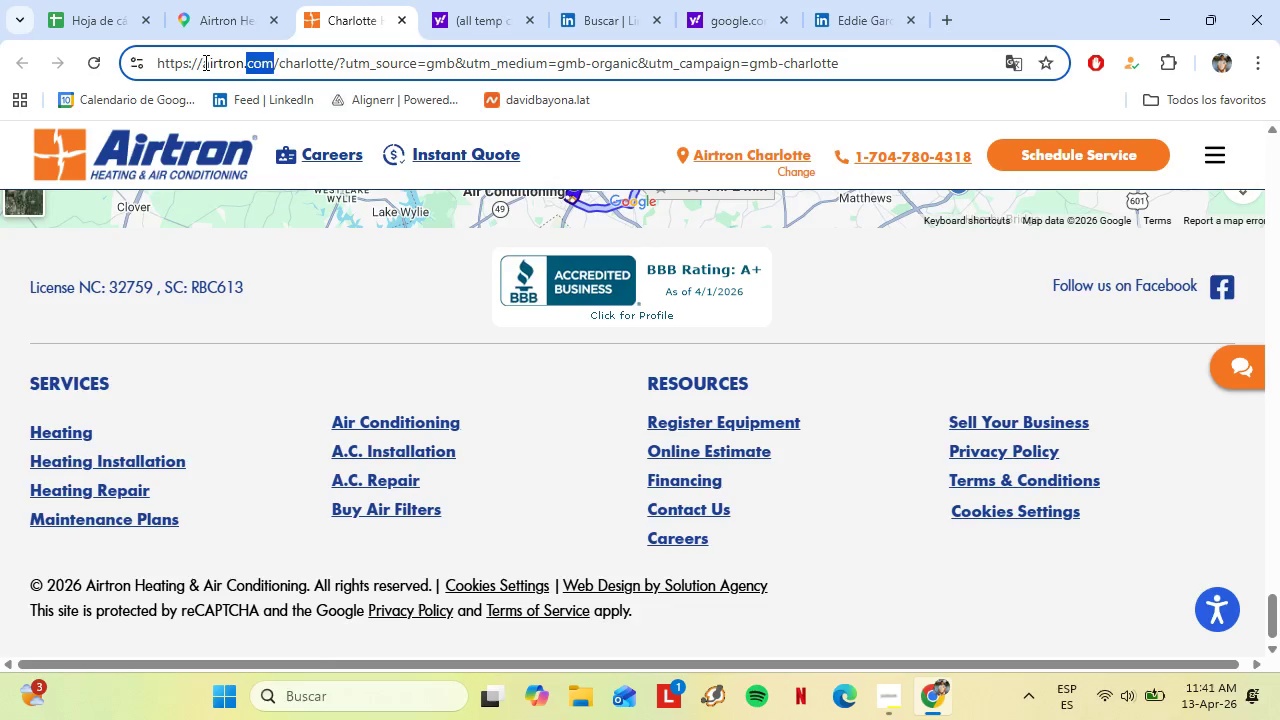 
left_click([204, 62])
 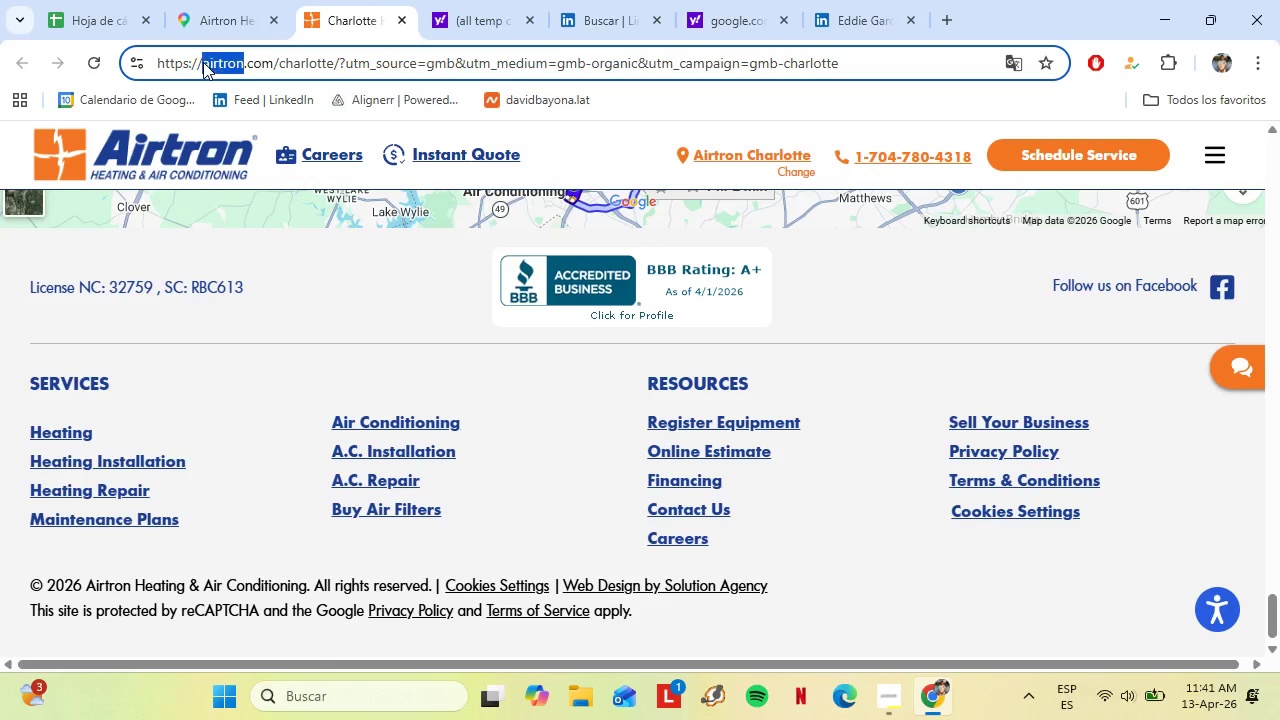 
left_click_drag(start_coordinate=[203, 62], to_coordinate=[271, 63])
 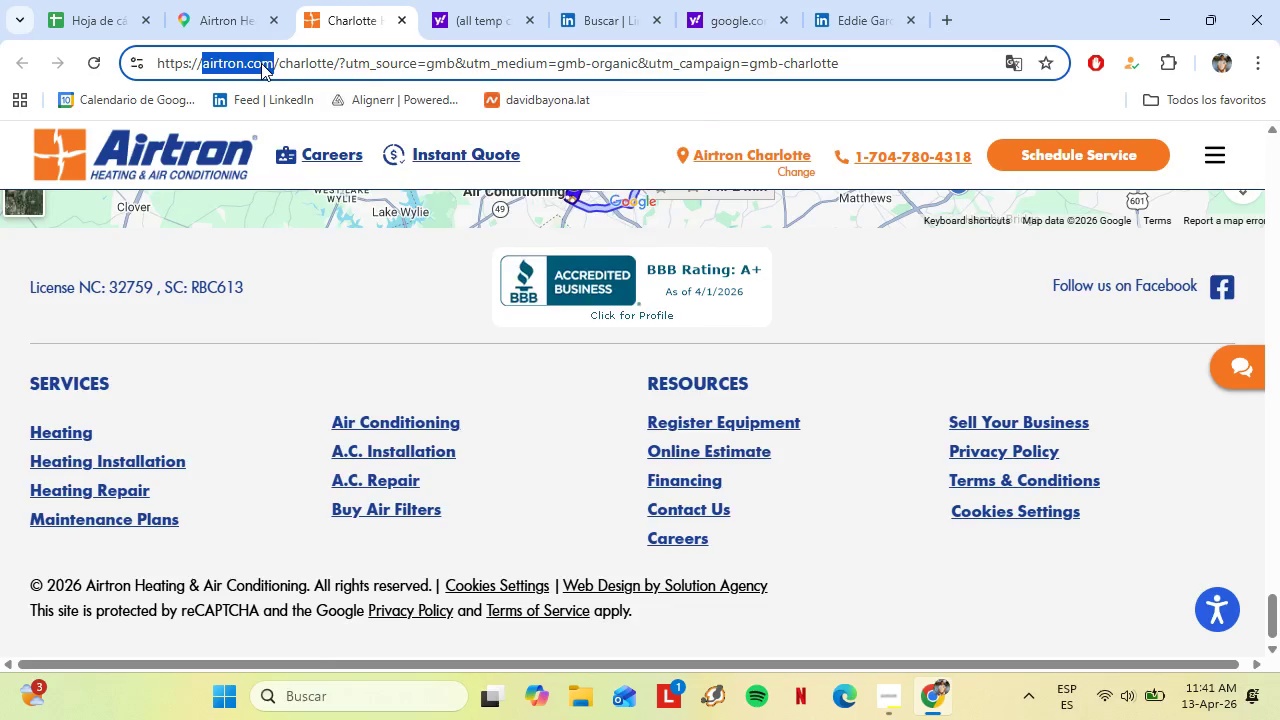 
right_click([261, 63])
 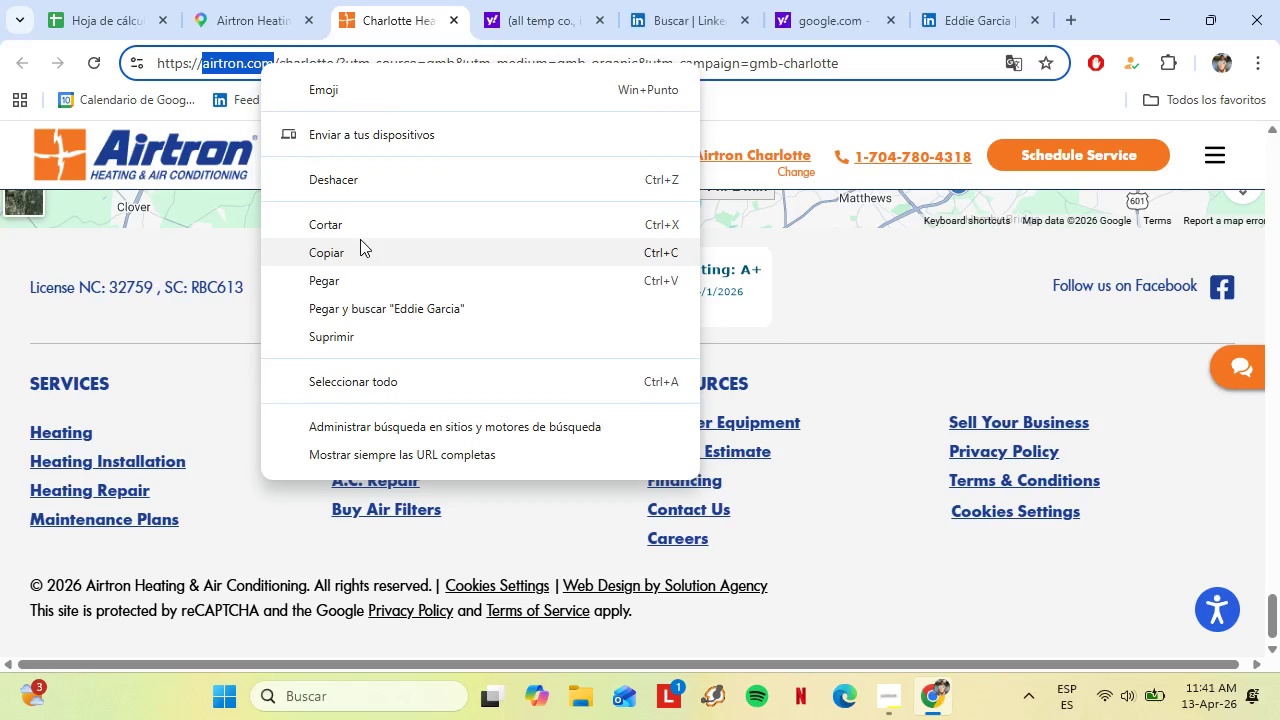 
left_click([356, 245])
 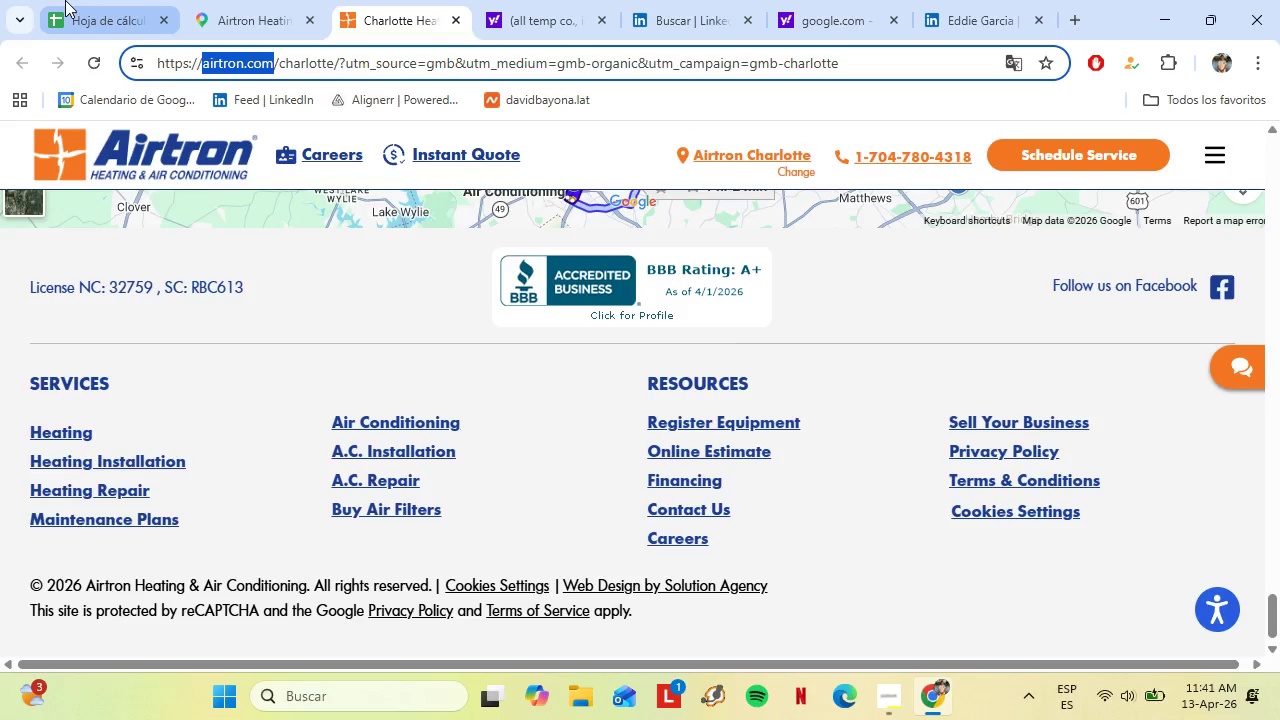 
left_click([65, 0])
 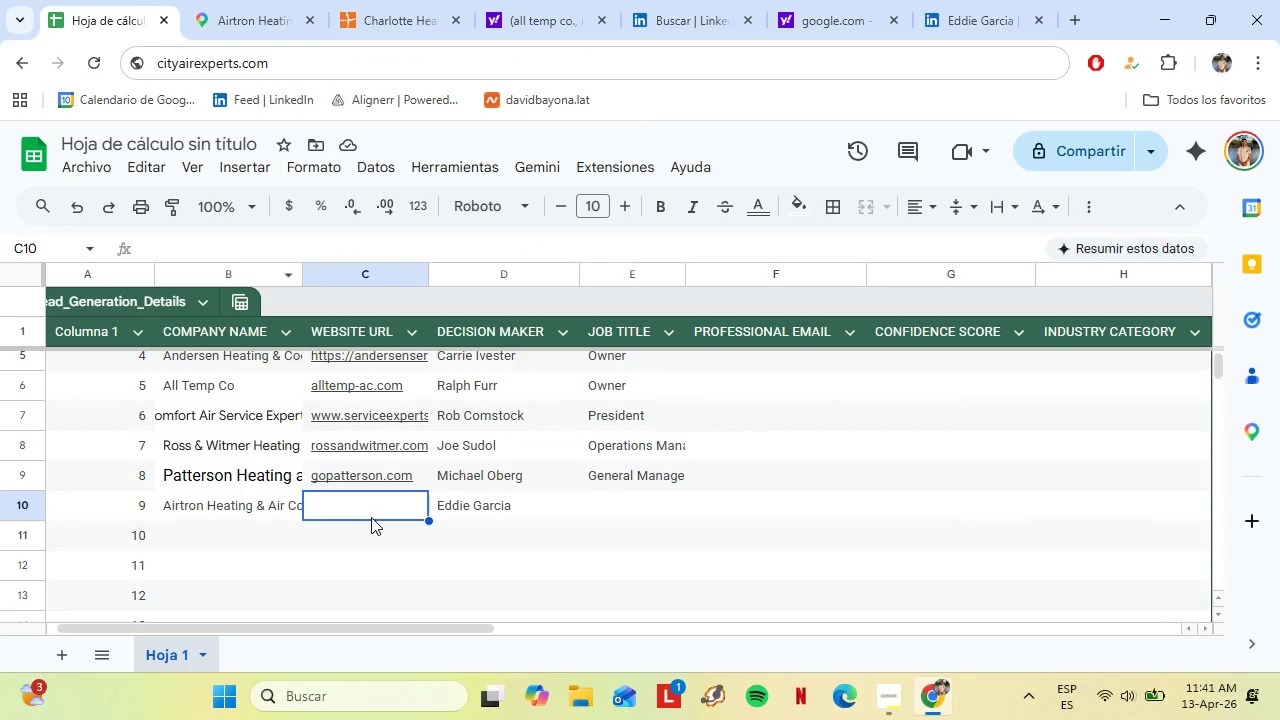 
right_click([371, 516])
 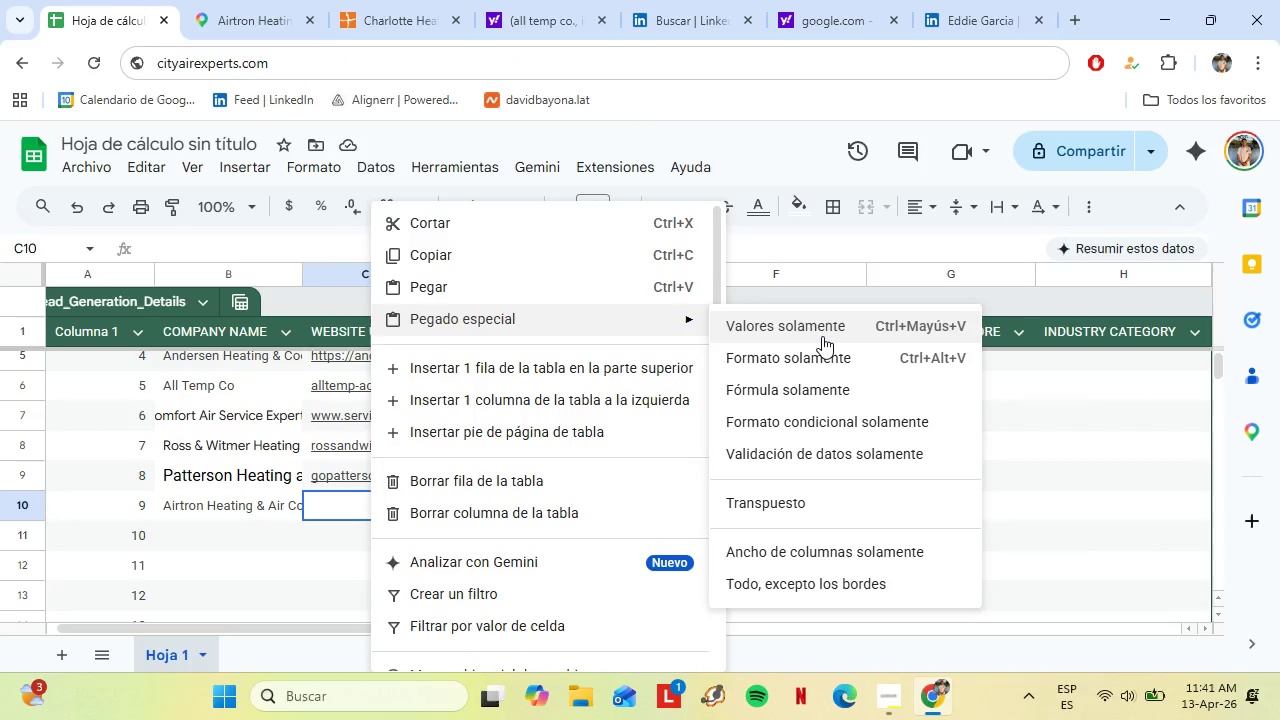 
left_click([822, 336])
 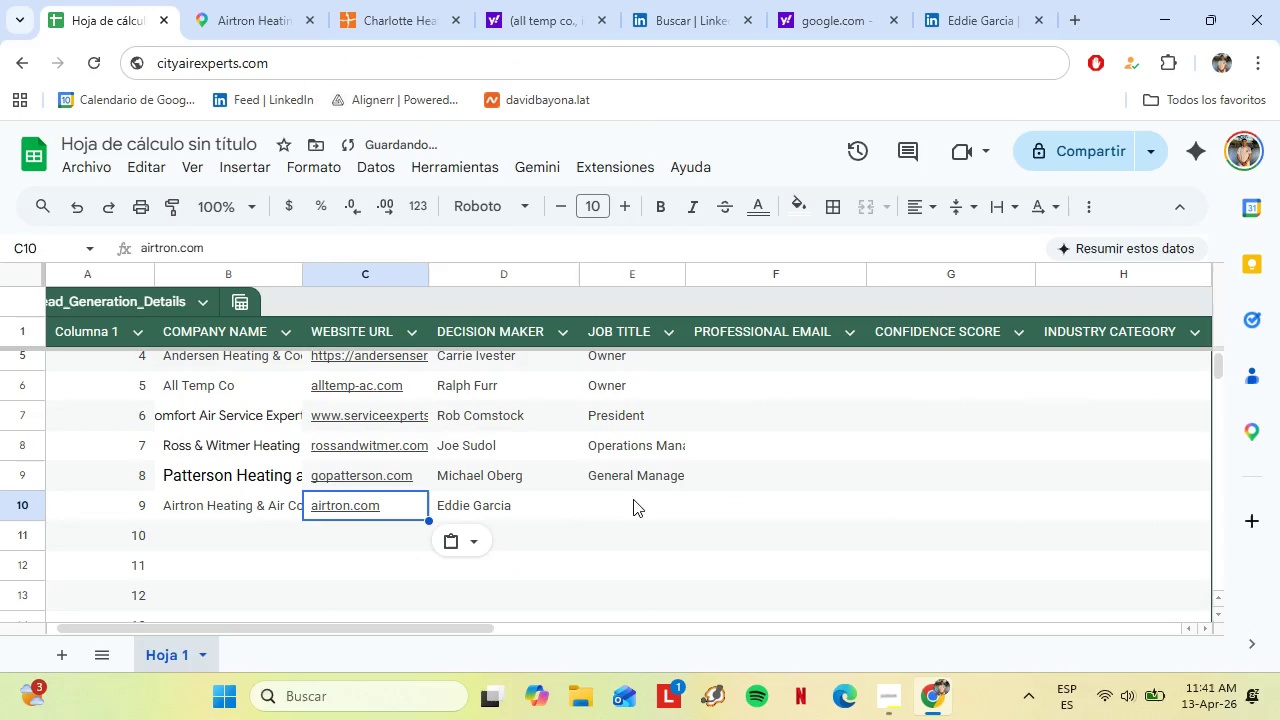 
left_click([632, 505])
 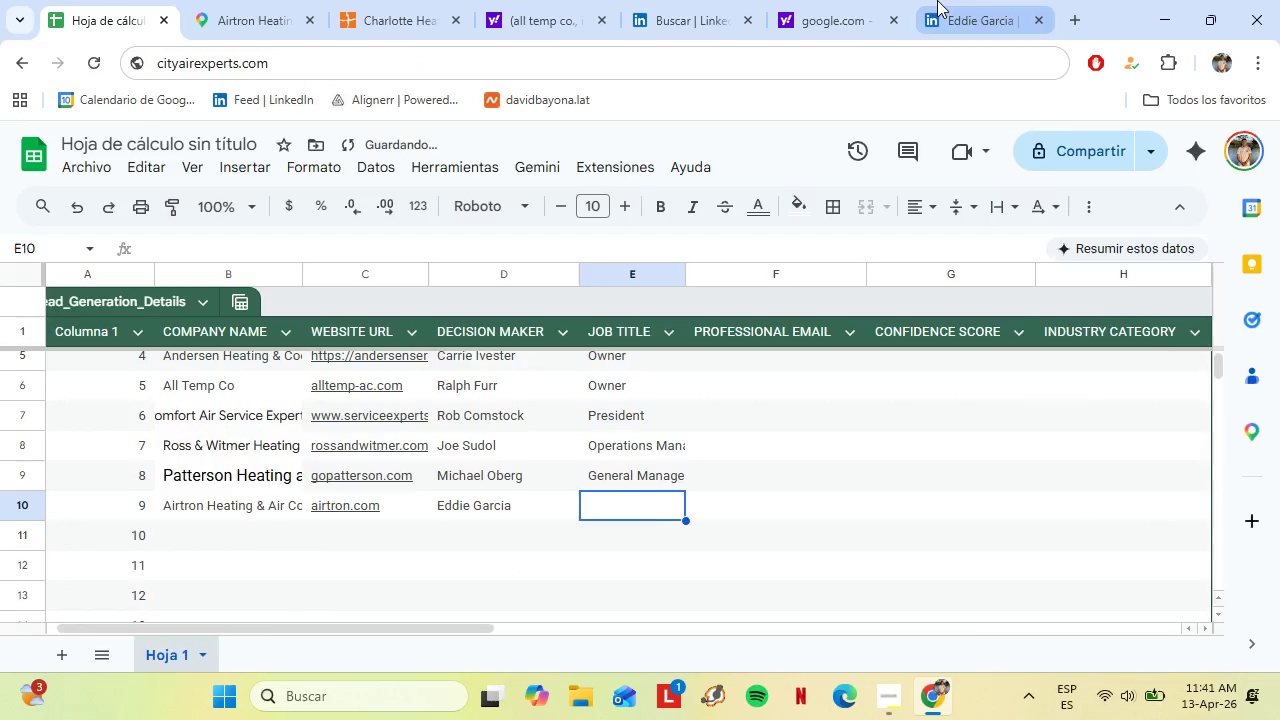 
left_click_drag(start_coordinate=[938, 0], to_coordinate=[622, 3])
 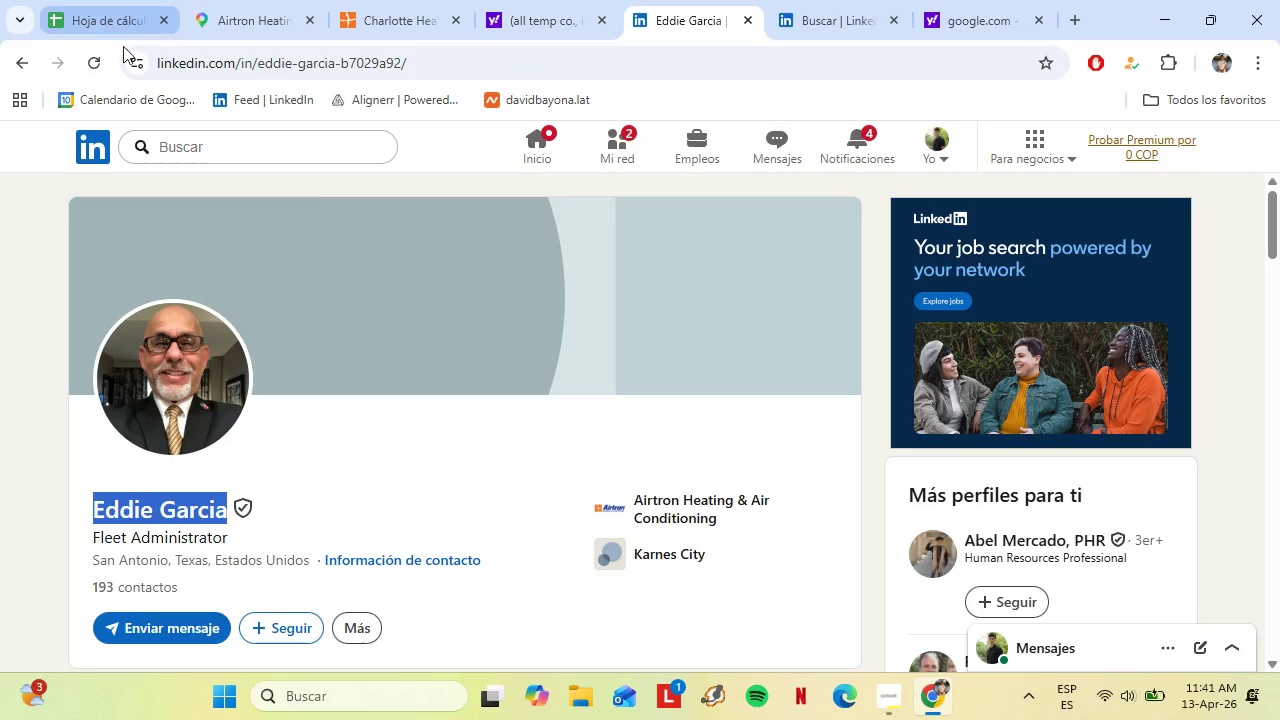 
left_click([83, 0])
 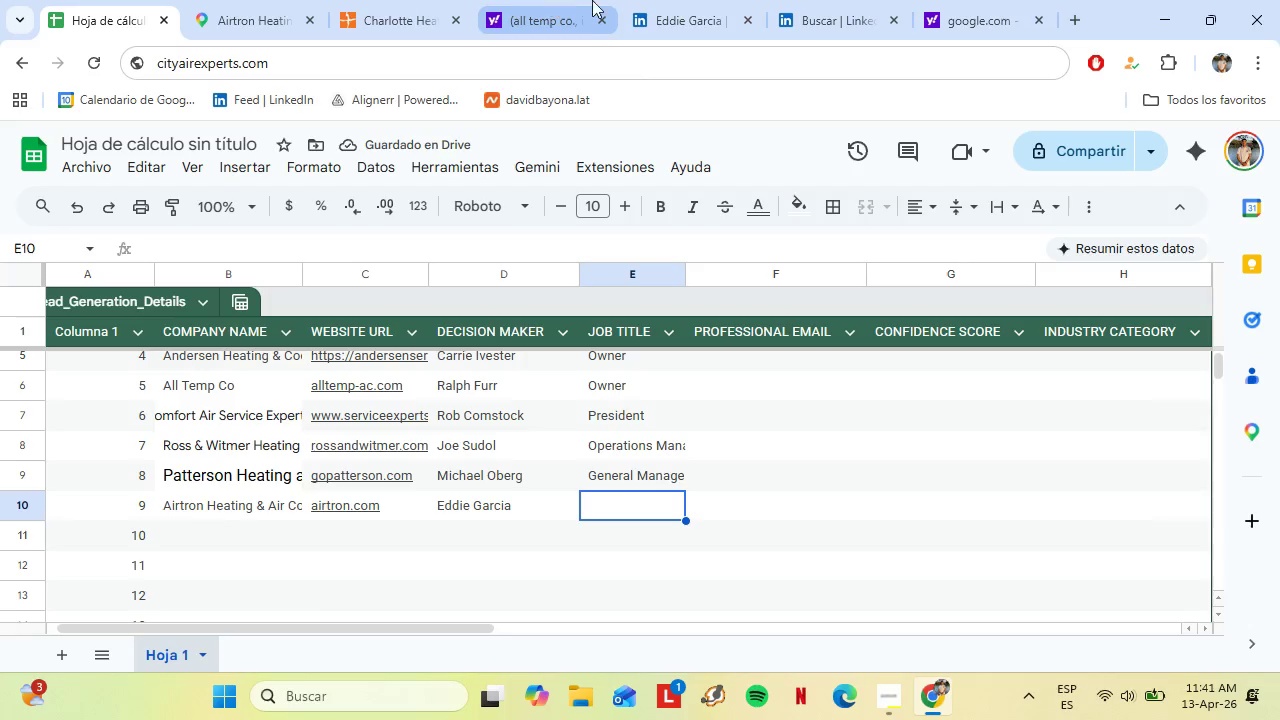 
left_click([641, 0])
 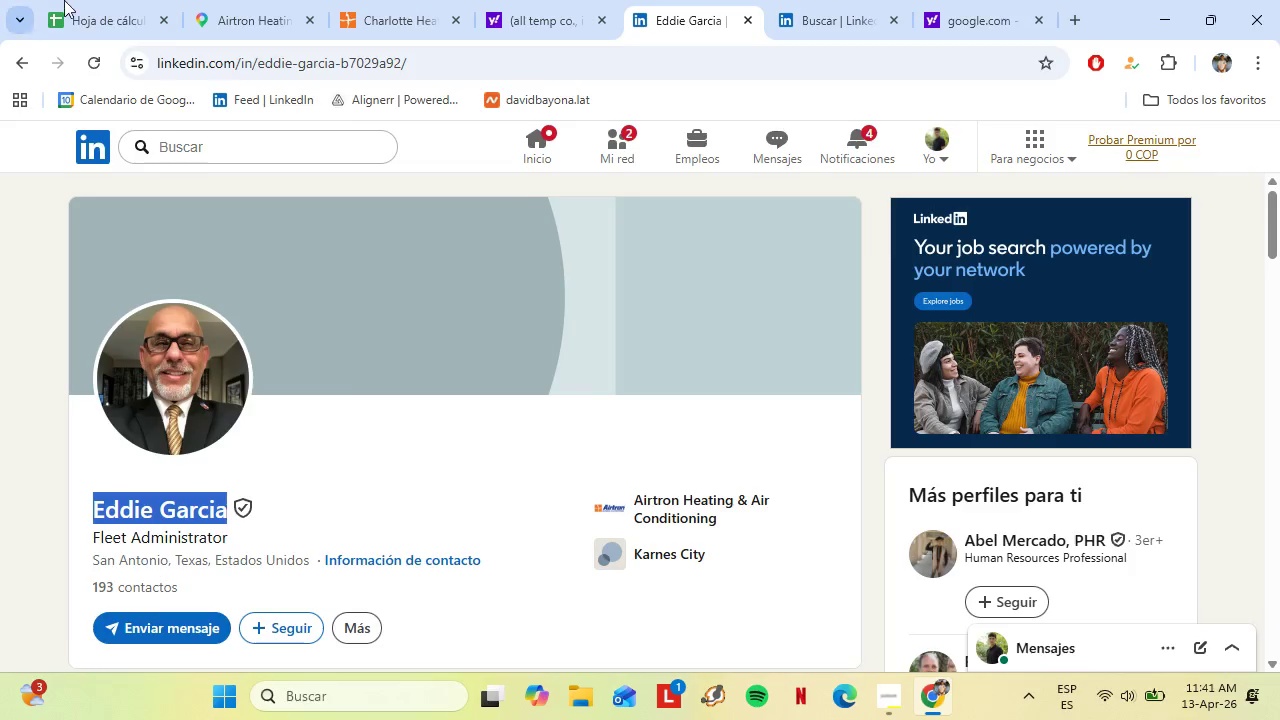 
left_click([67, 0])
 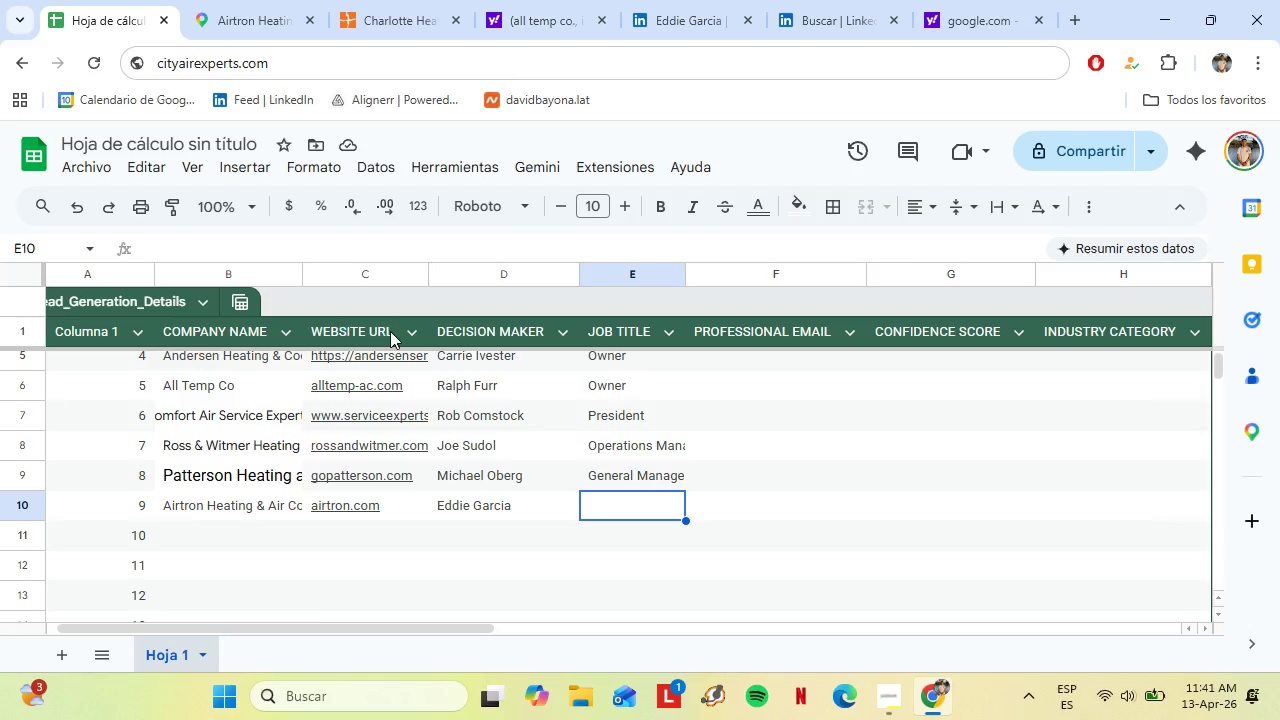 
type(Fleet admii)
key(Backspace)
type(nistratorr)
 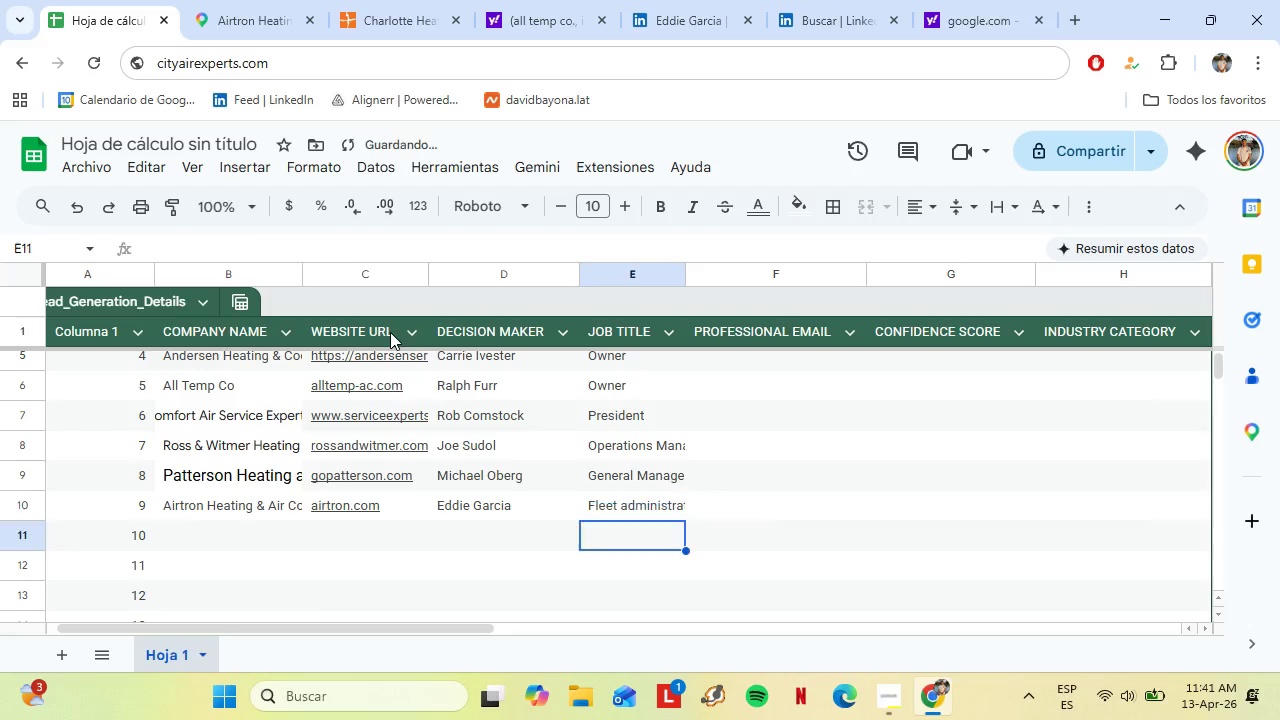 
key(ArrowDown)
 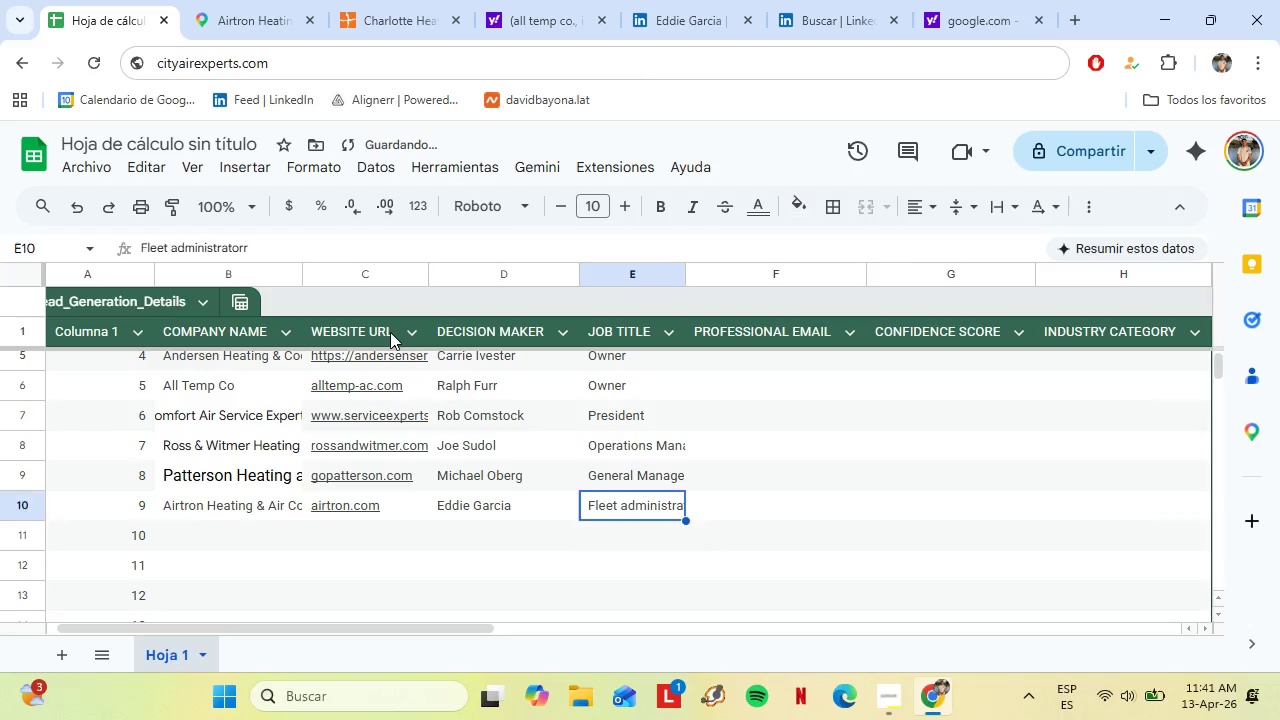 
key(ArrowUp)
 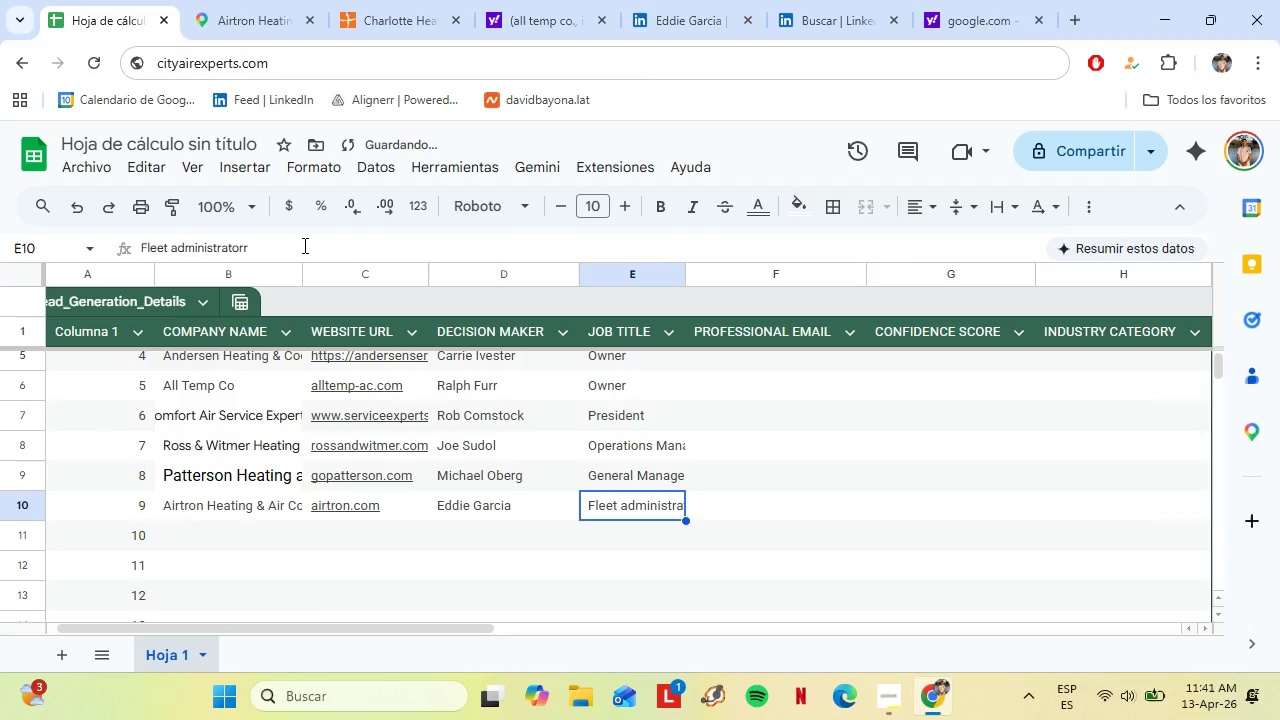 
key(Backspace)
 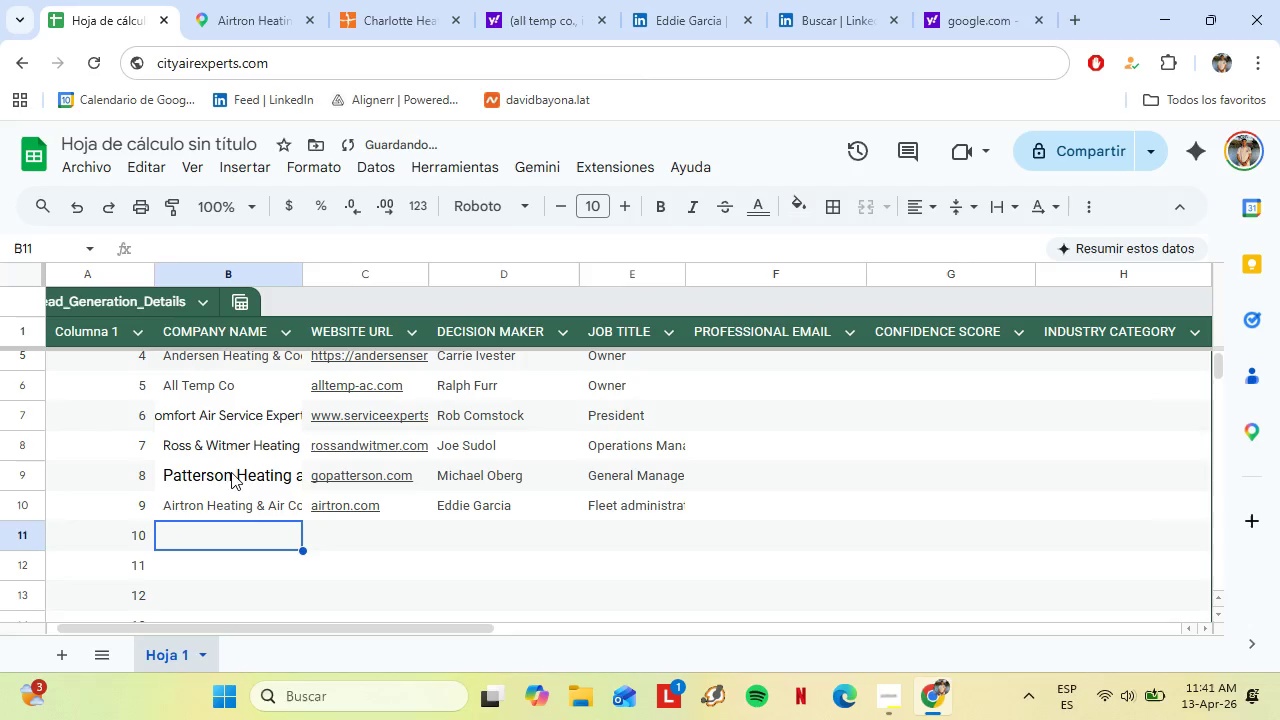 
left_click([260, 0])
 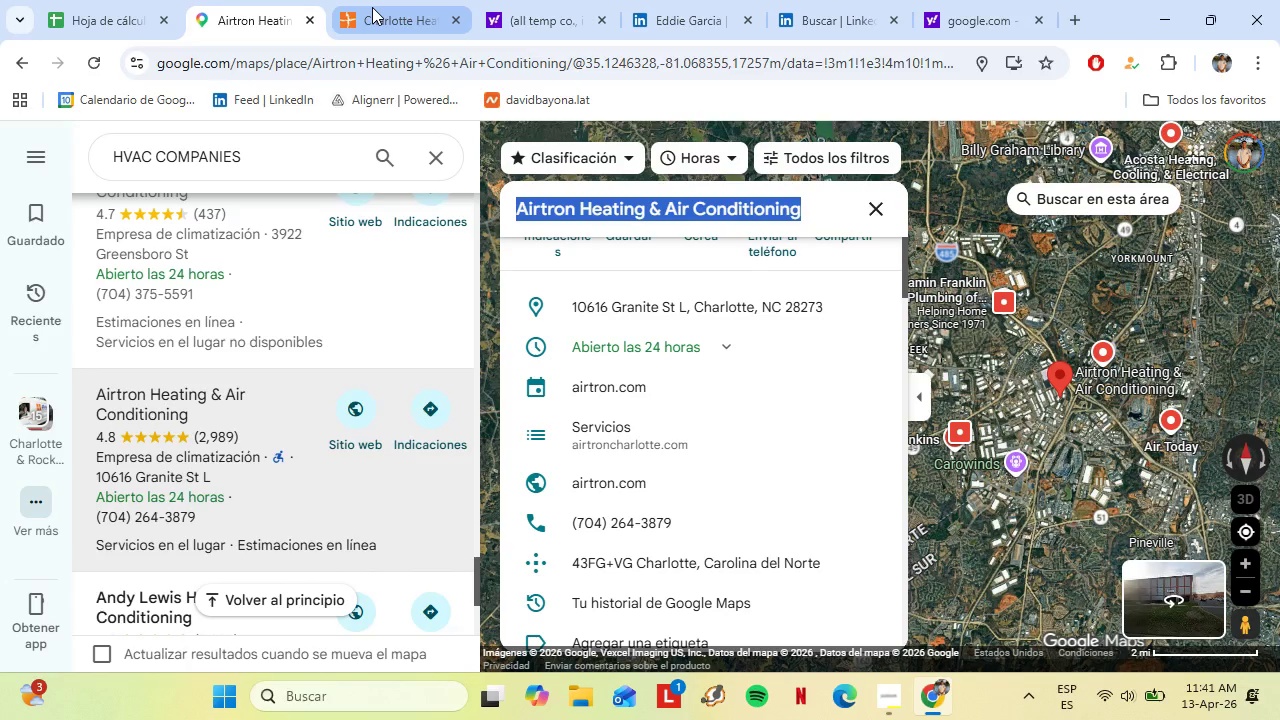 
left_click([372, 7])
 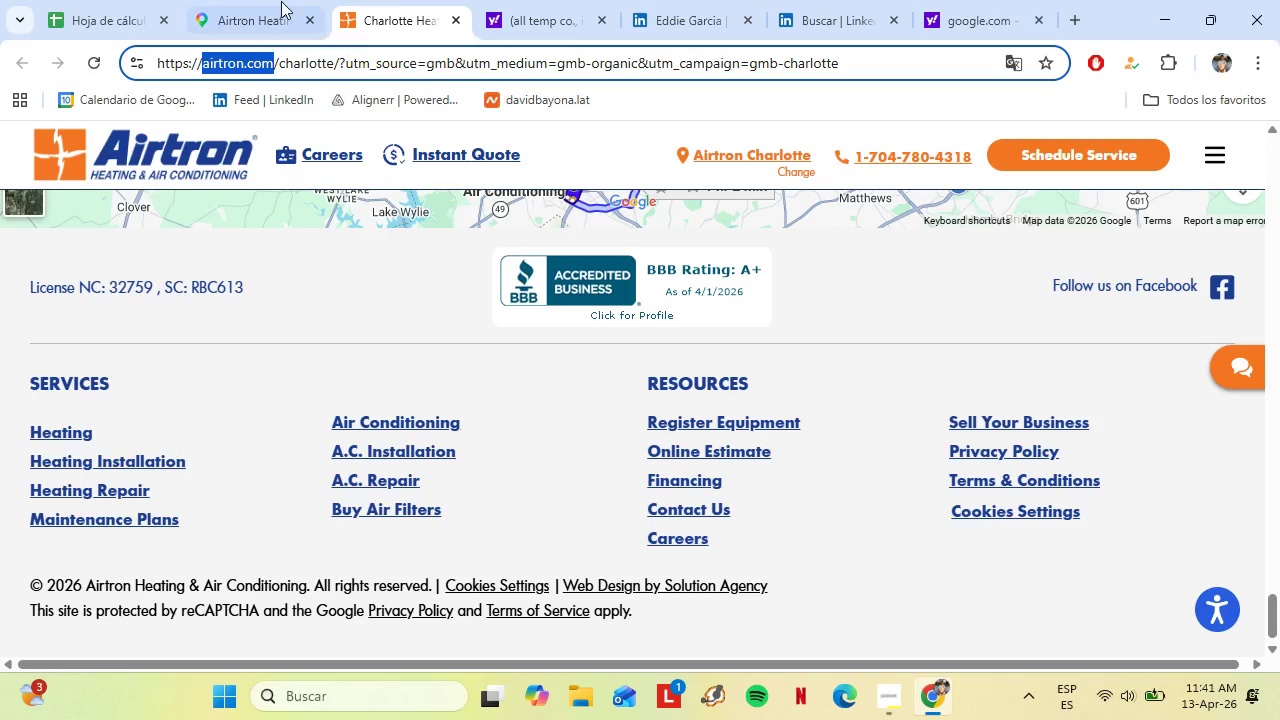 
left_click([276, 0])
 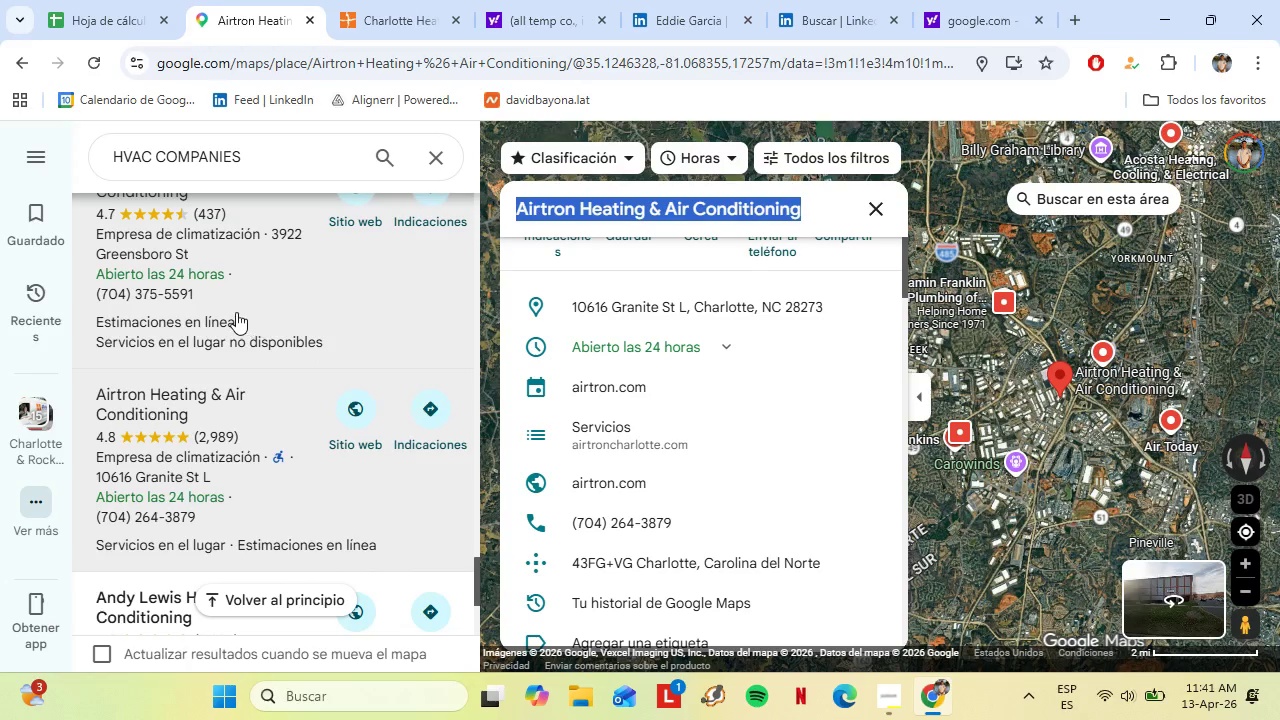 
scroll: coordinate [236, 312], scroll_direction: down, amount: 2.0
 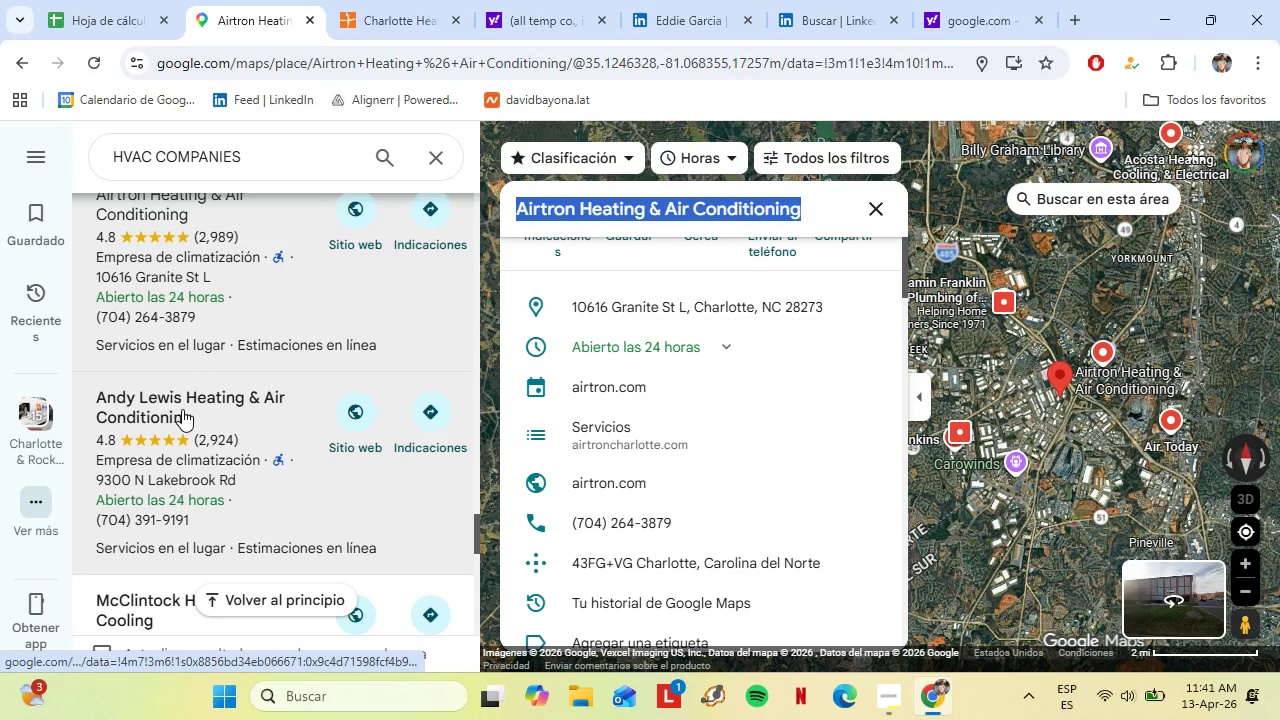 
left_click([189, 397])
 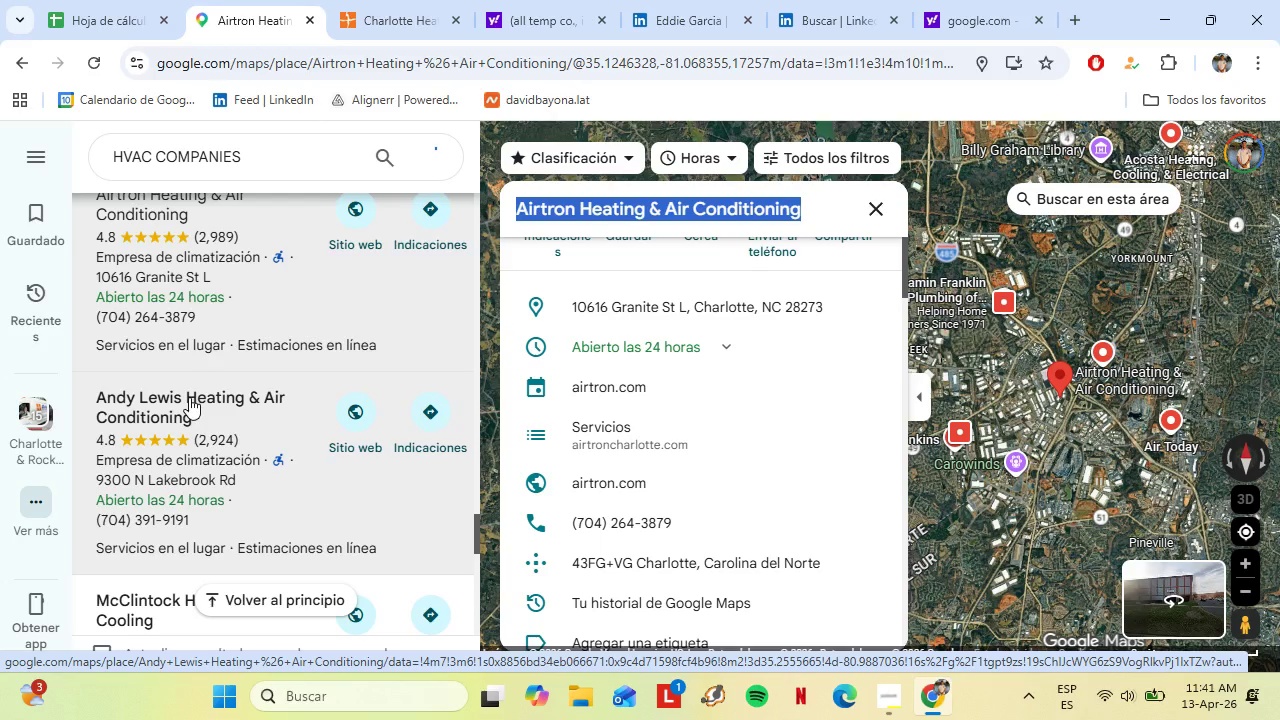 
scroll: coordinate [650, 395], scroll_direction: down, amount: 5.0
 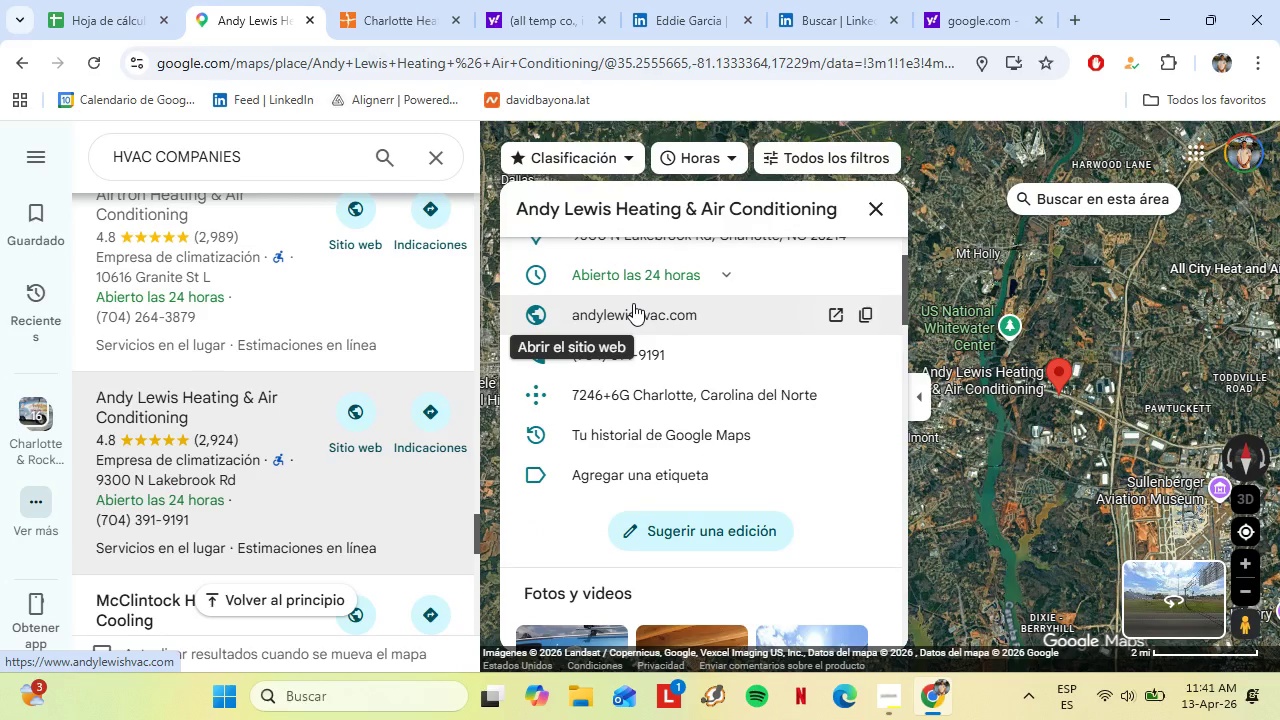 
left_click([635, 307])
 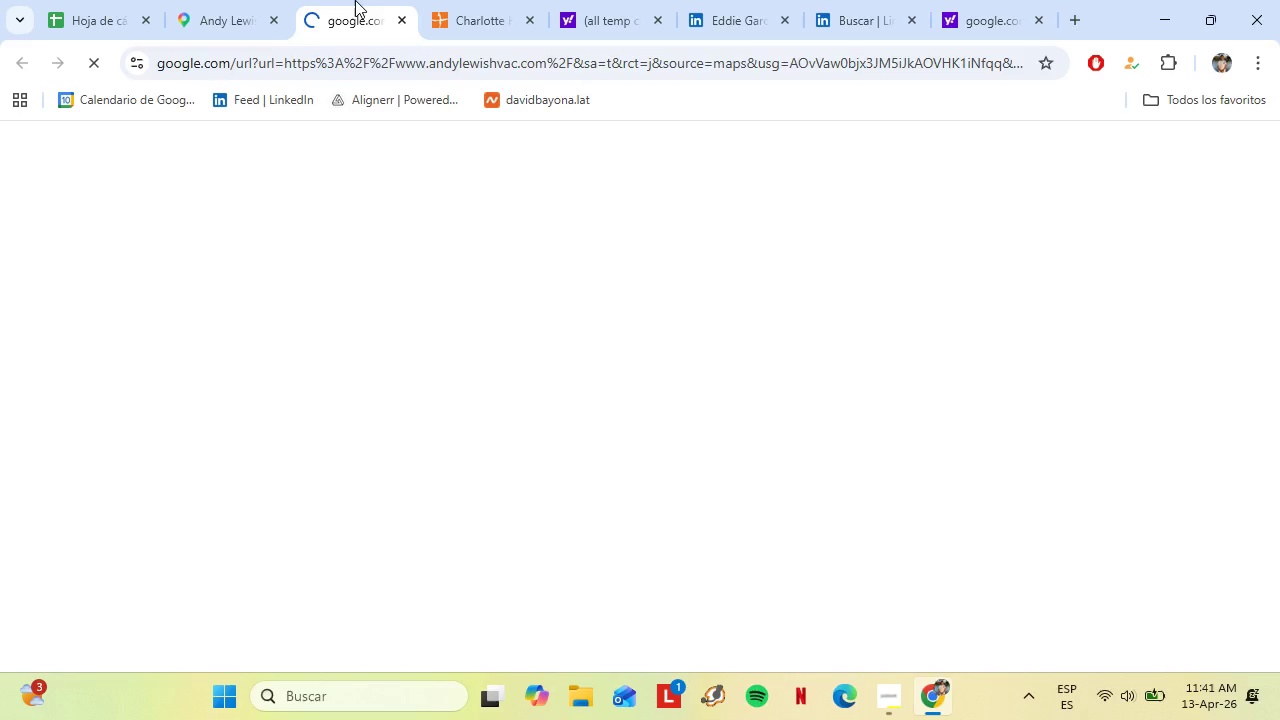 
left_click([251, 0])
 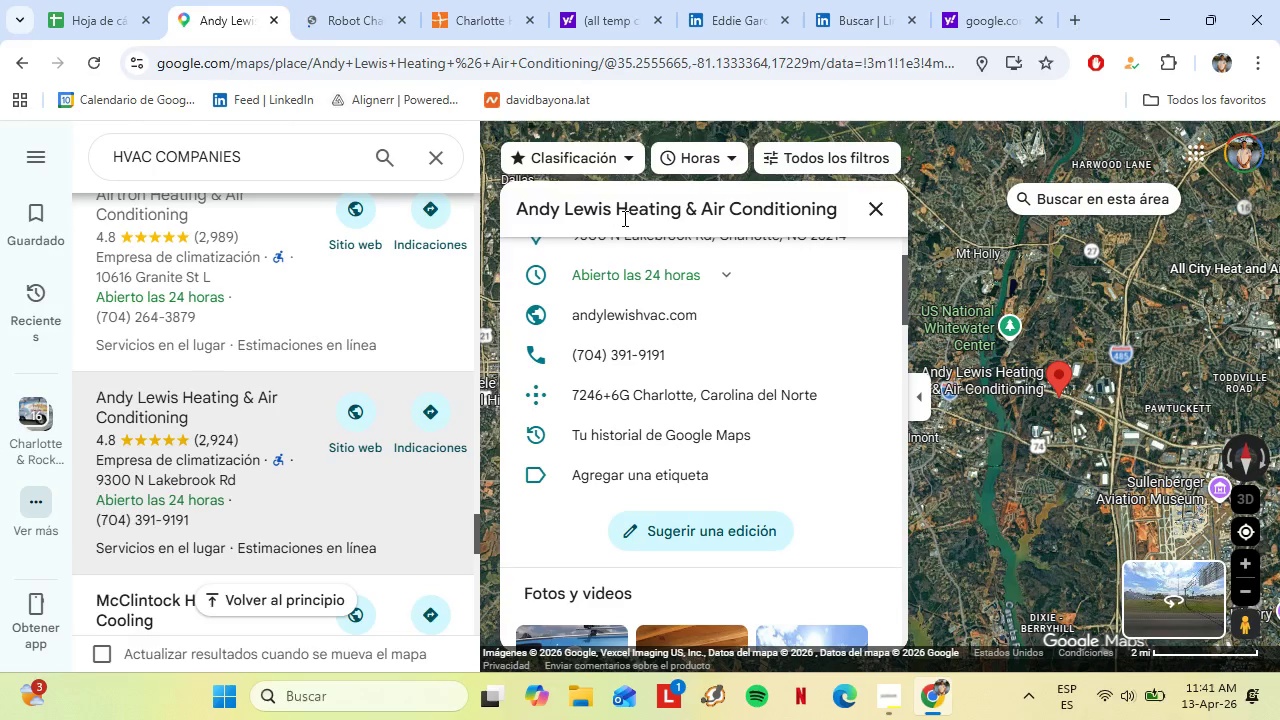 
triple_click([622, 209])
 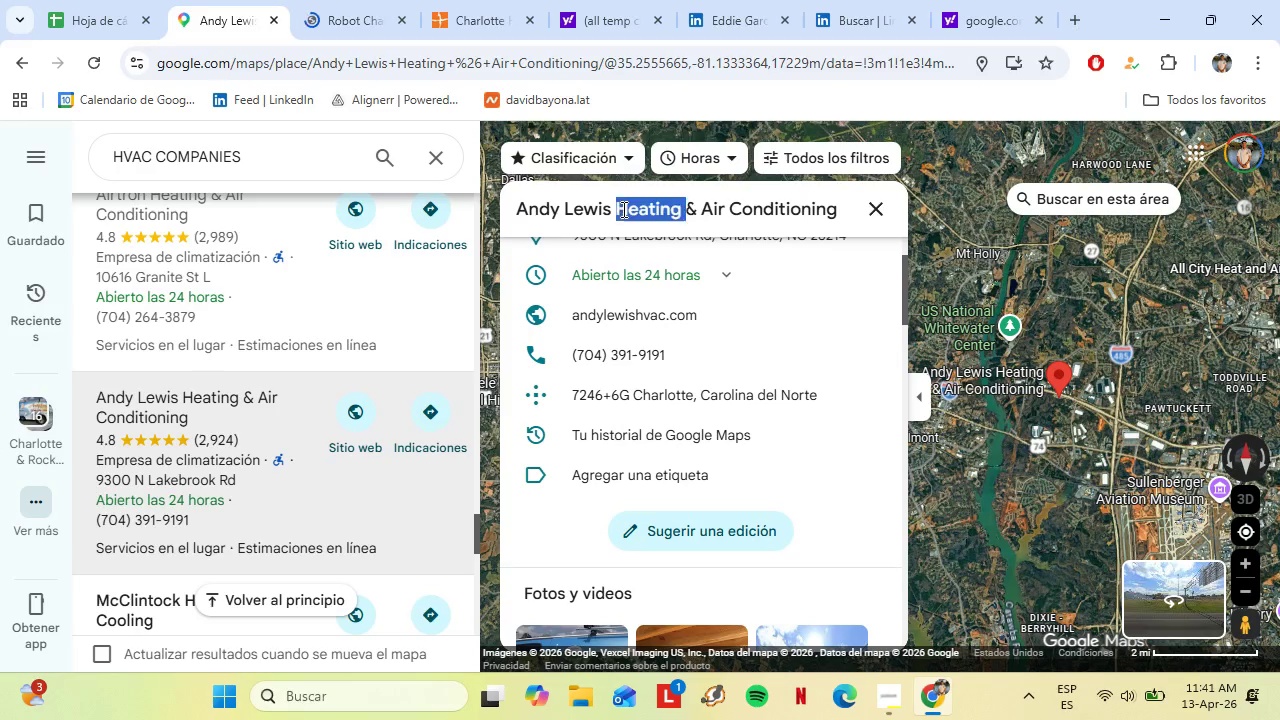 
triple_click([622, 209])
 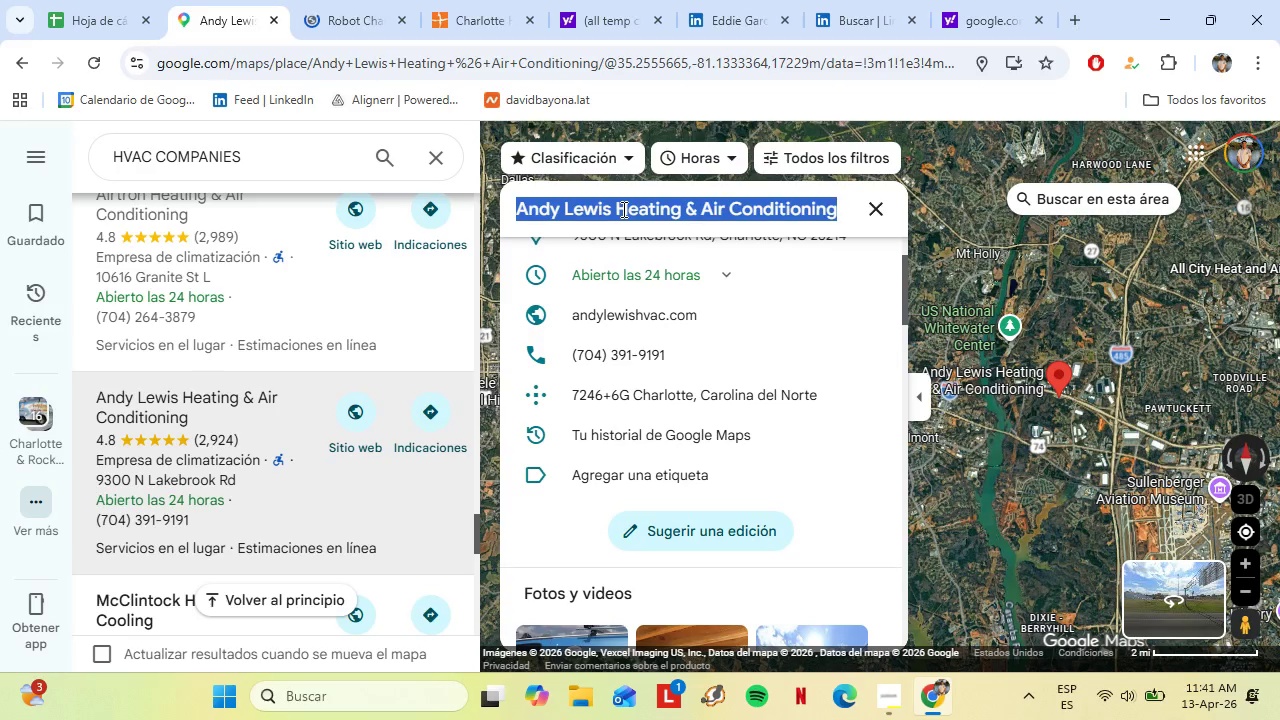 
triple_click([622, 209])
 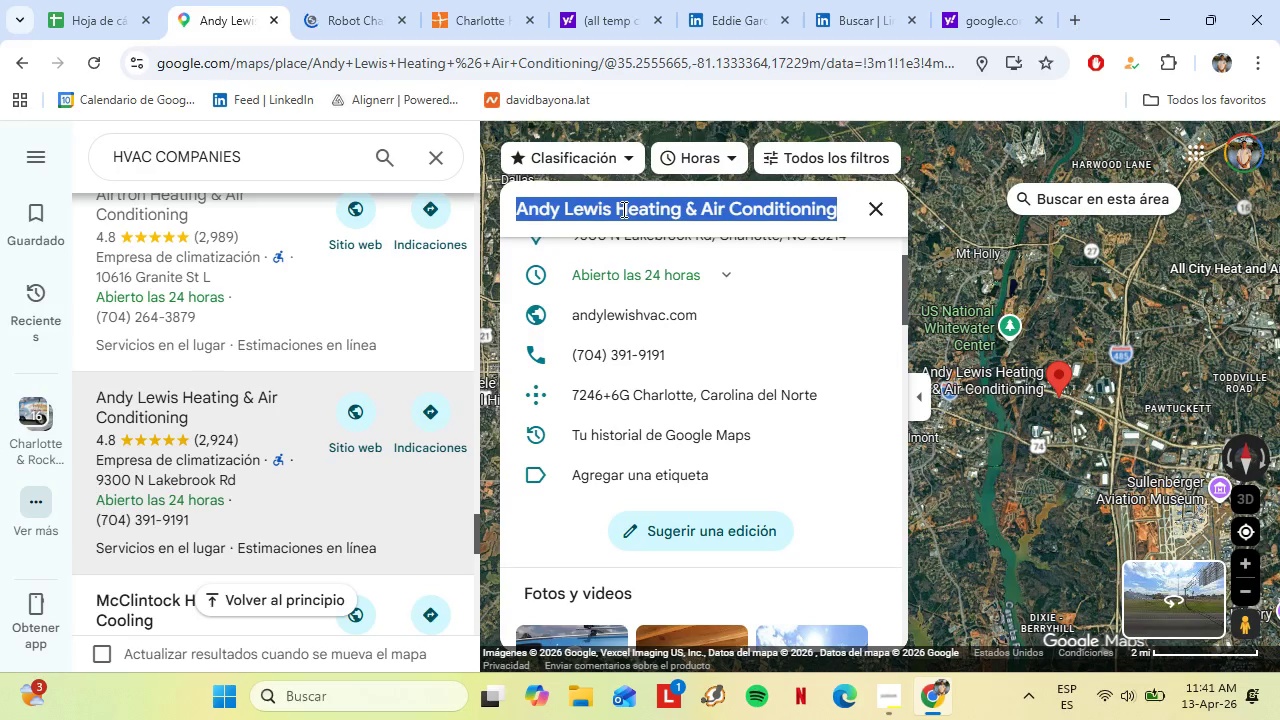 
triple_click([622, 209])
 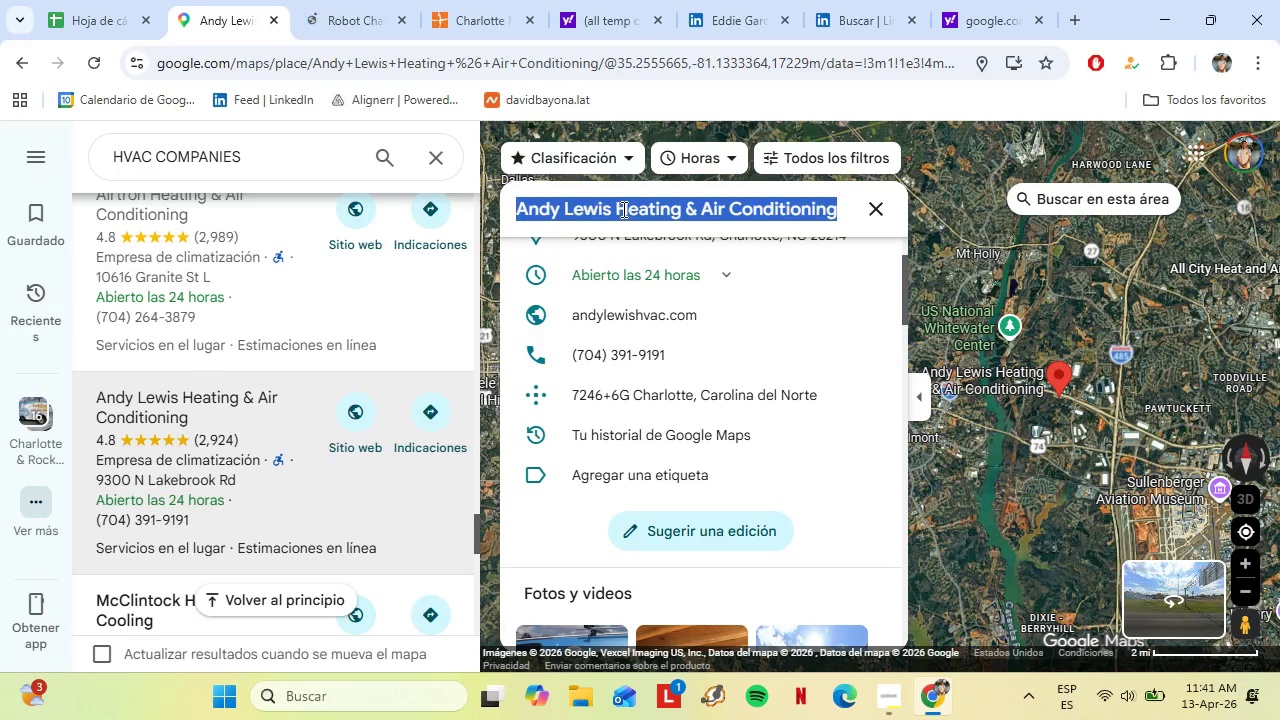 
key(Control+C)
 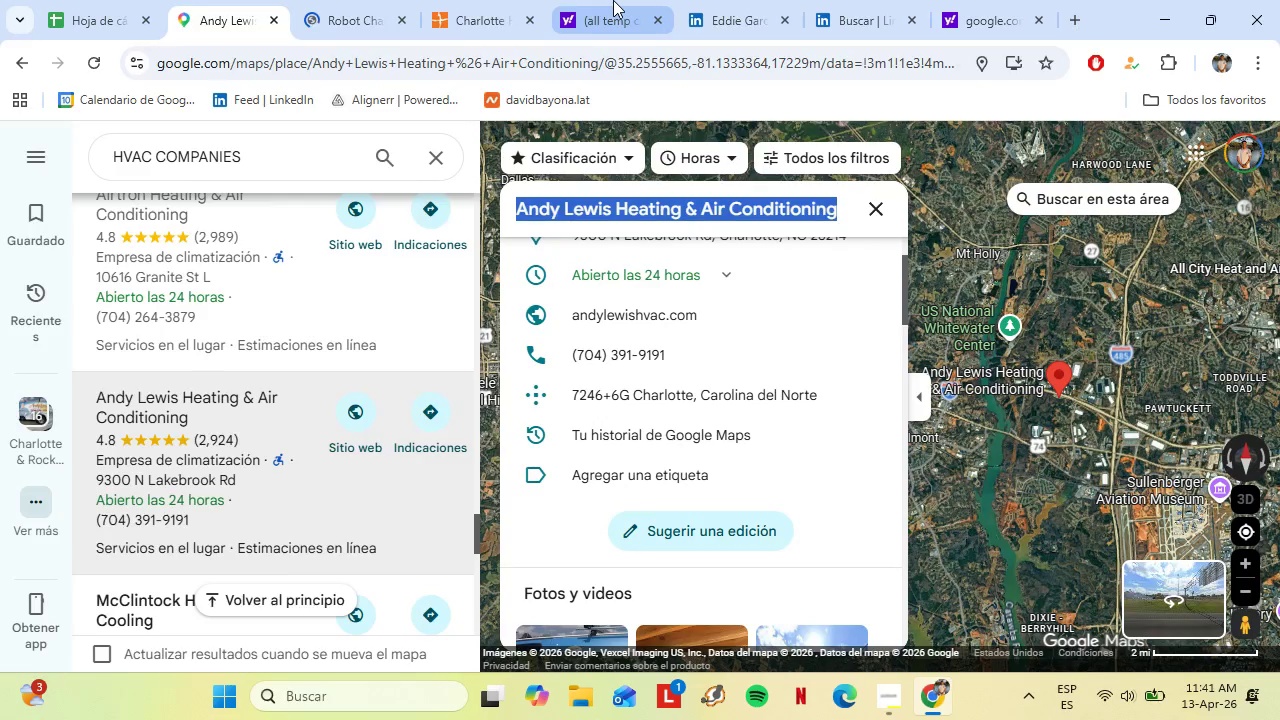 
left_click([613, 0])
 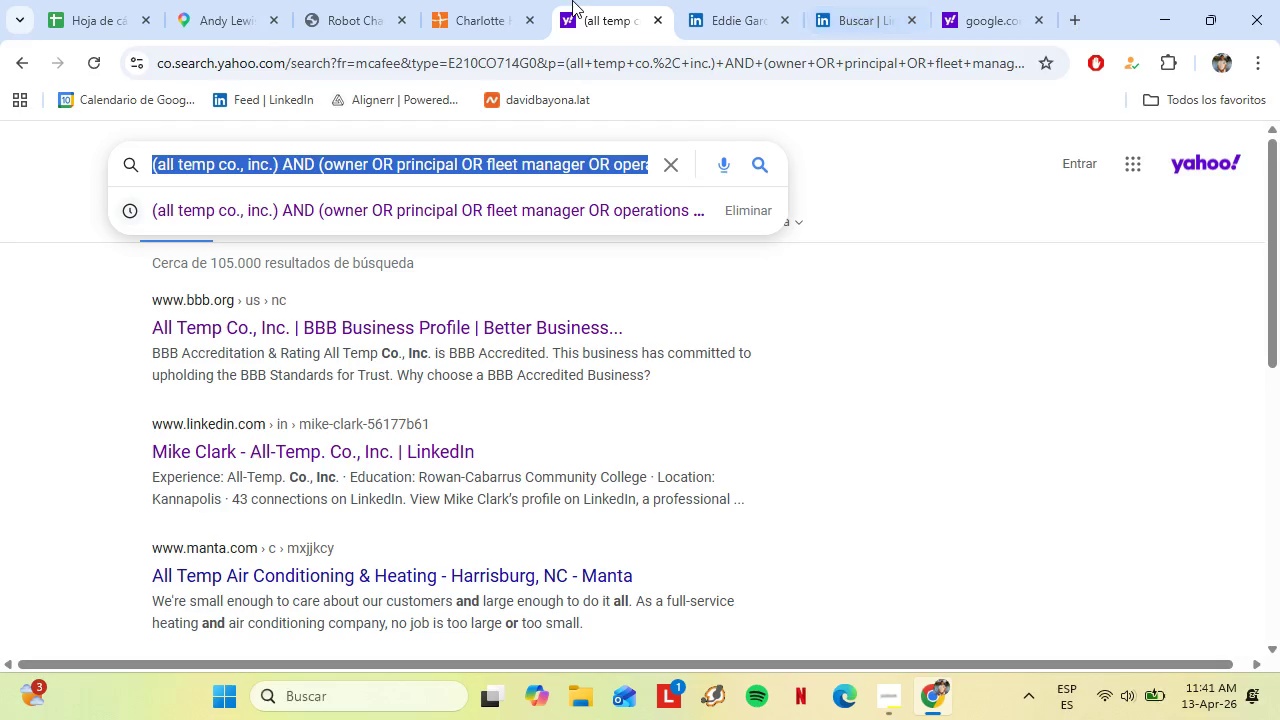 
double_click([779, 0])
 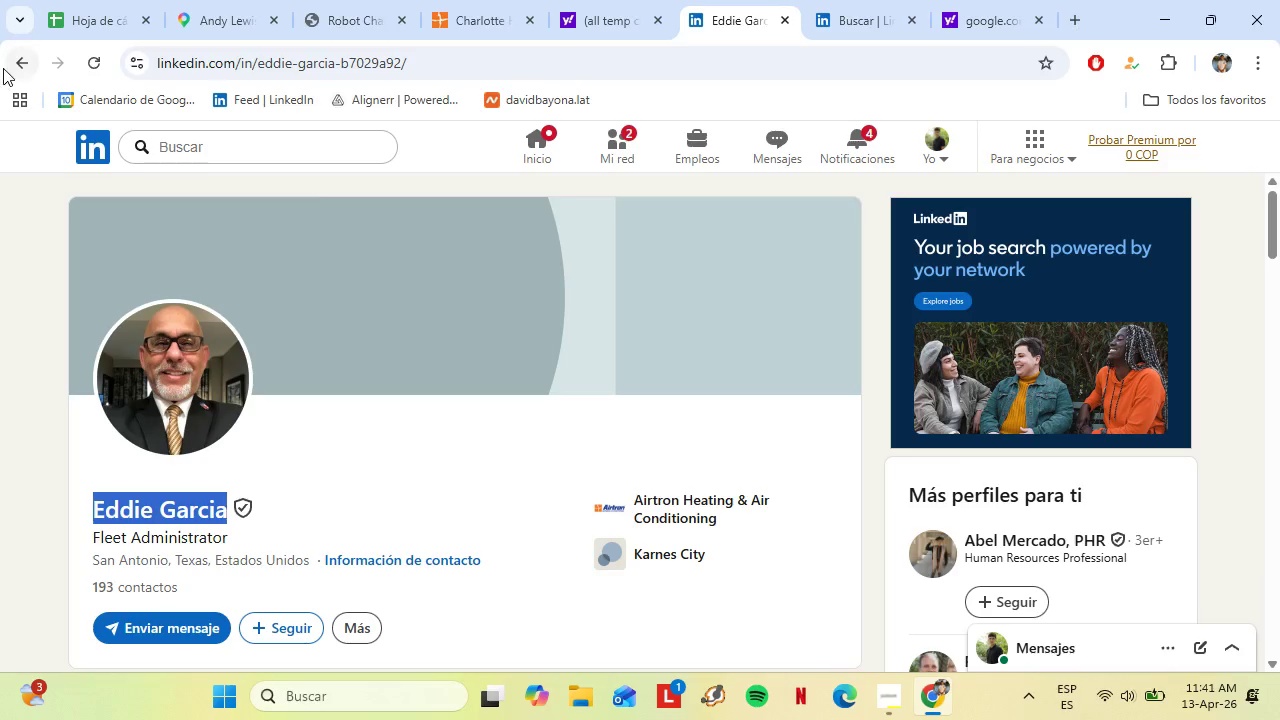 
left_click([9, 63])
 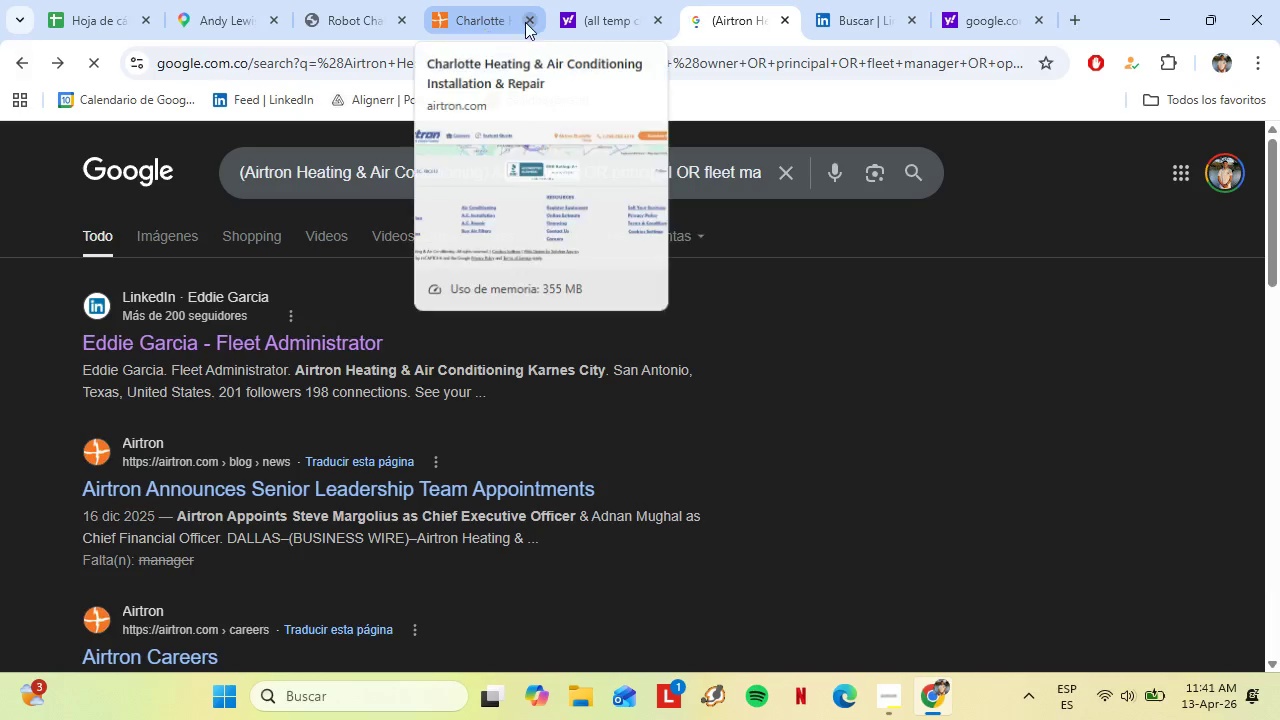 
left_click([526, 21])
 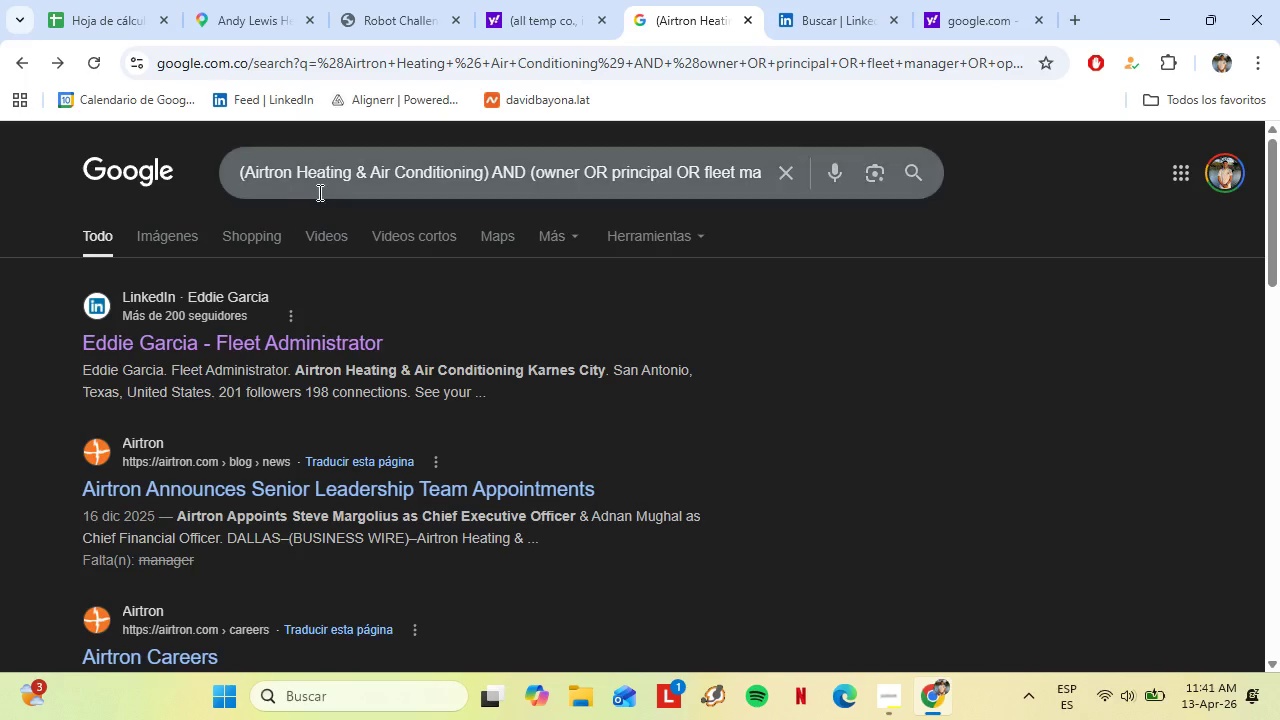 
left_click([319, 191])
 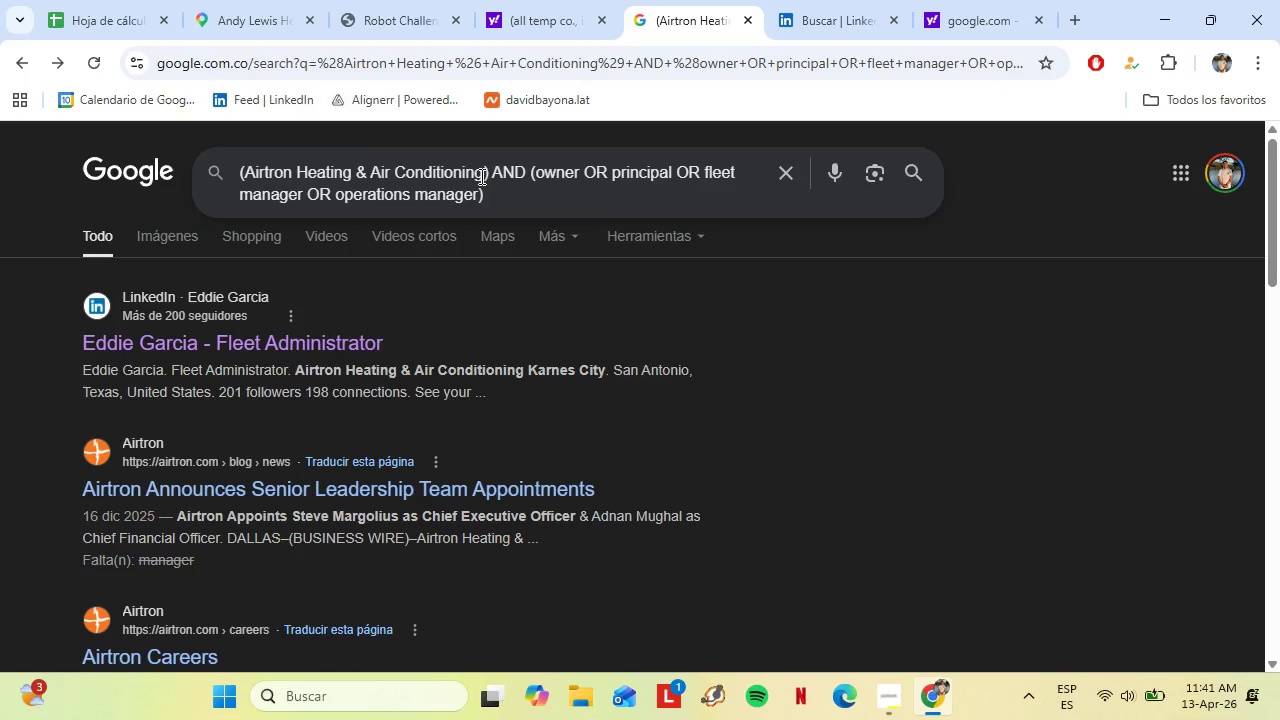 
left_click_drag(start_coordinate=[481, 176], to_coordinate=[248, 176])
 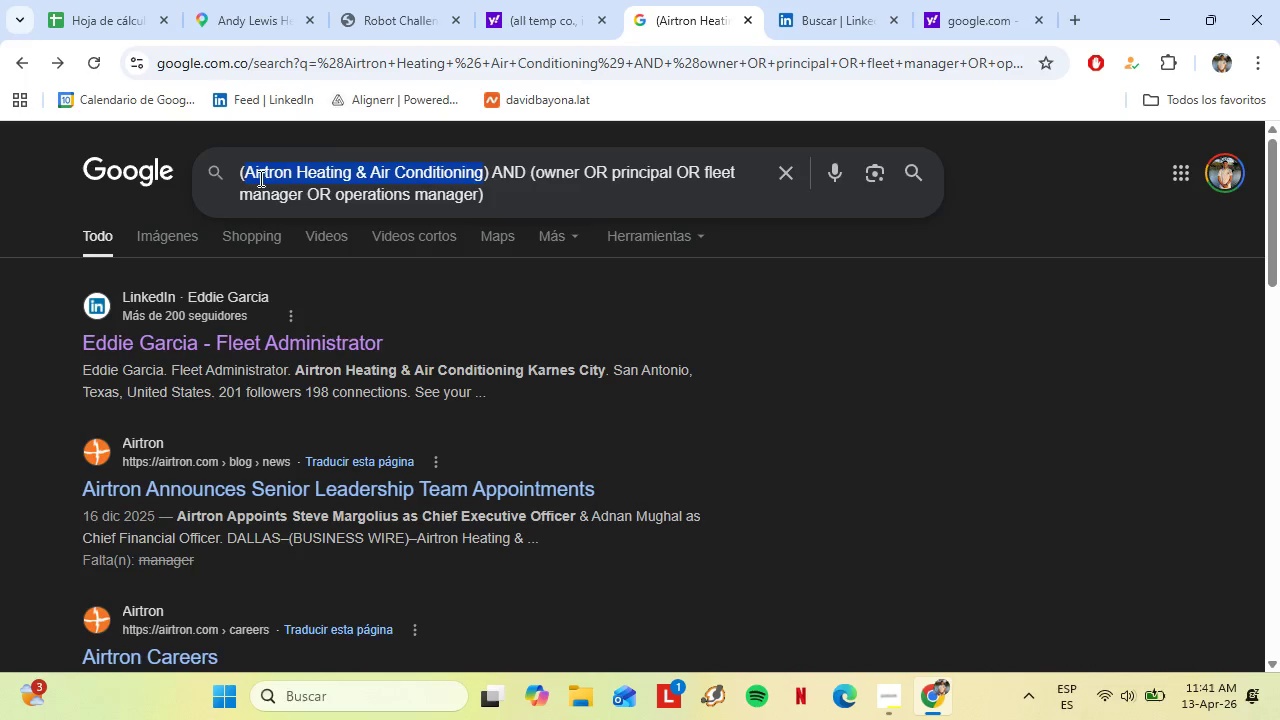 
key(Control+V)
 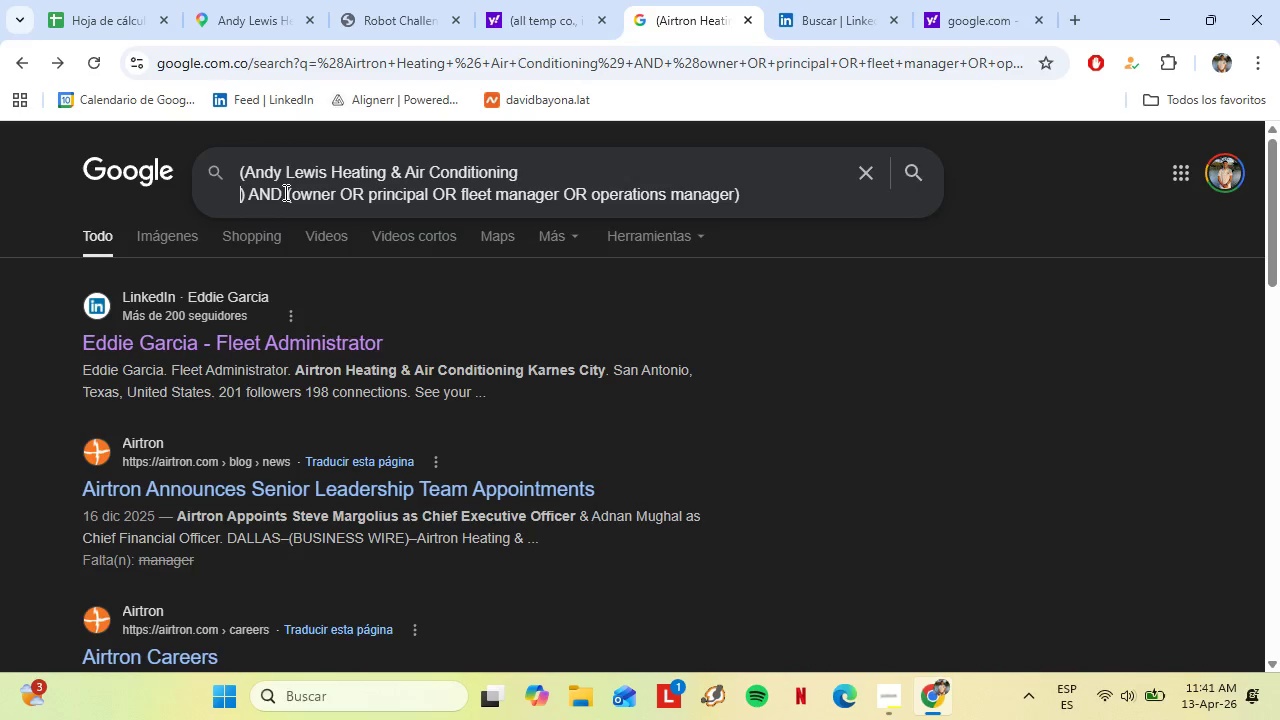 
key(Backspace)
 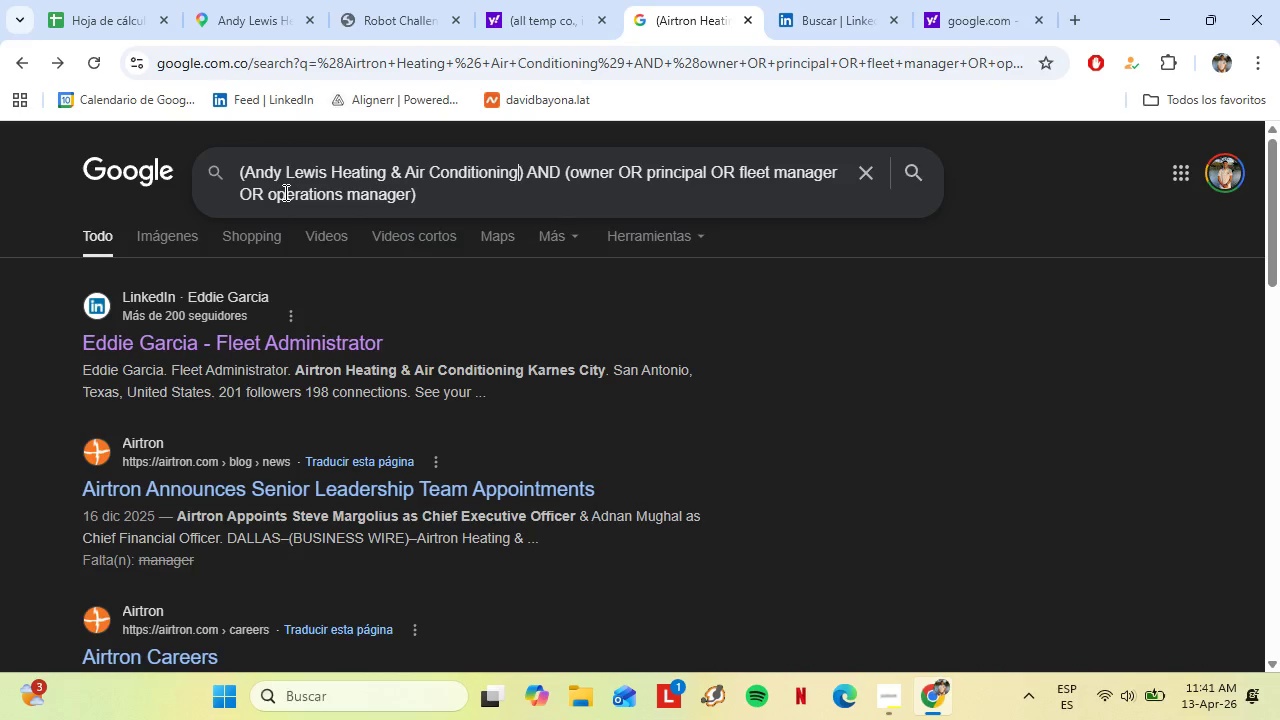 
key(Enter)
 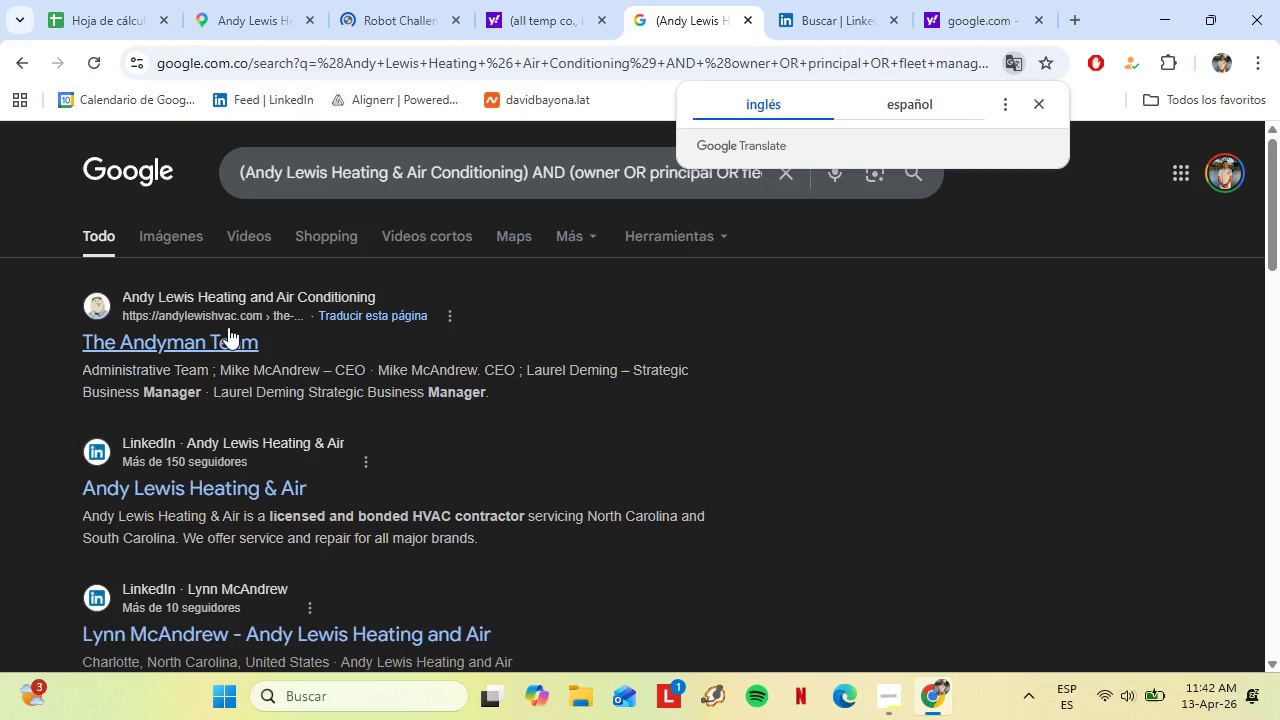 
wait(8.22)
 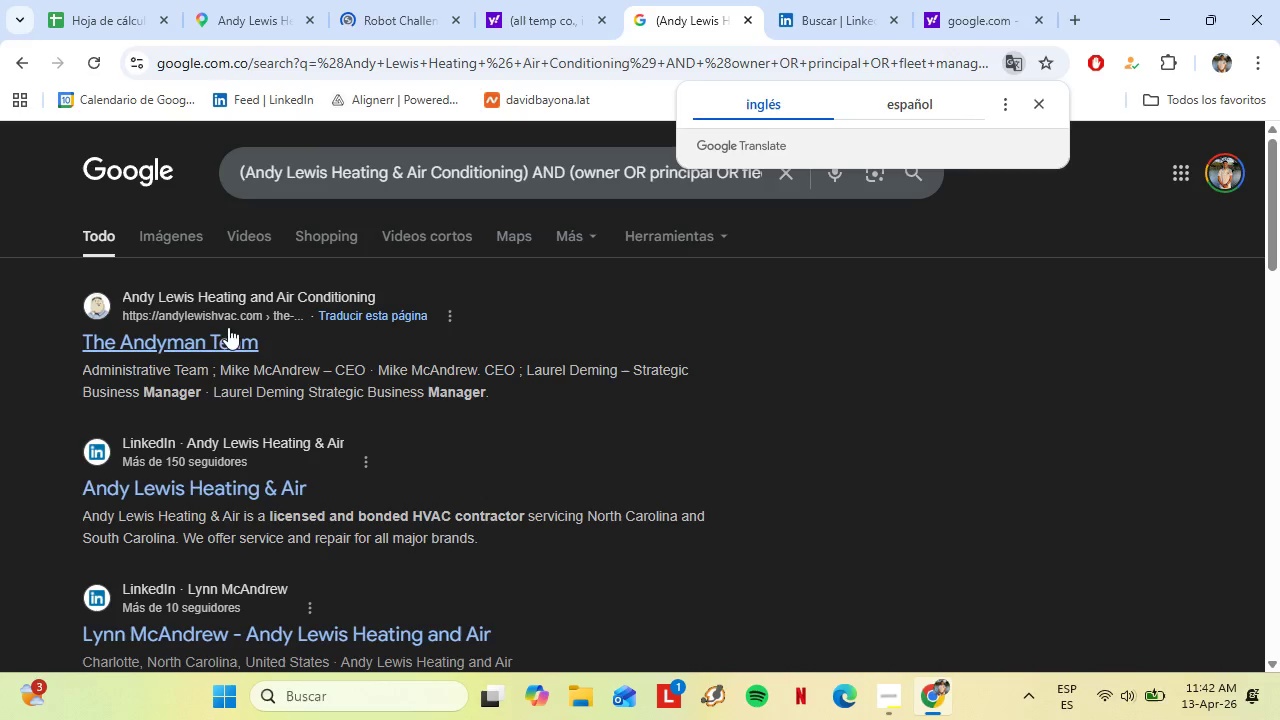 
left_click([388, 0])
 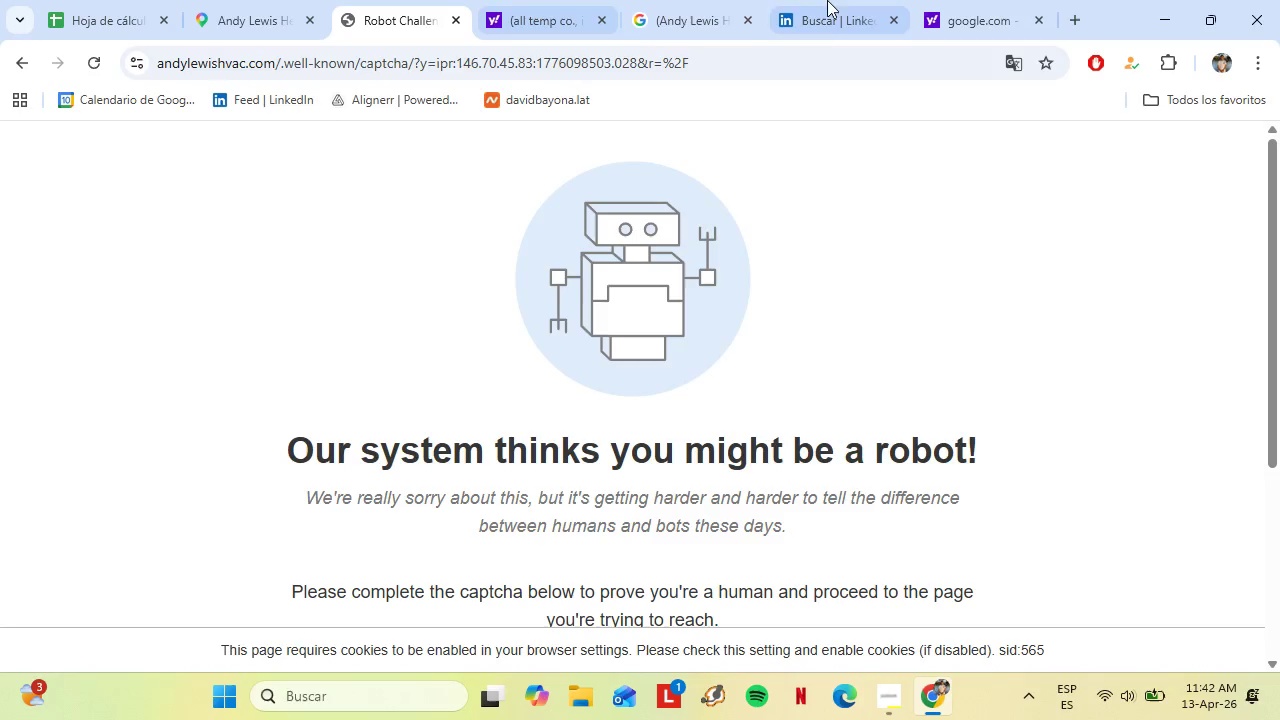 
left_click([667, 0])
 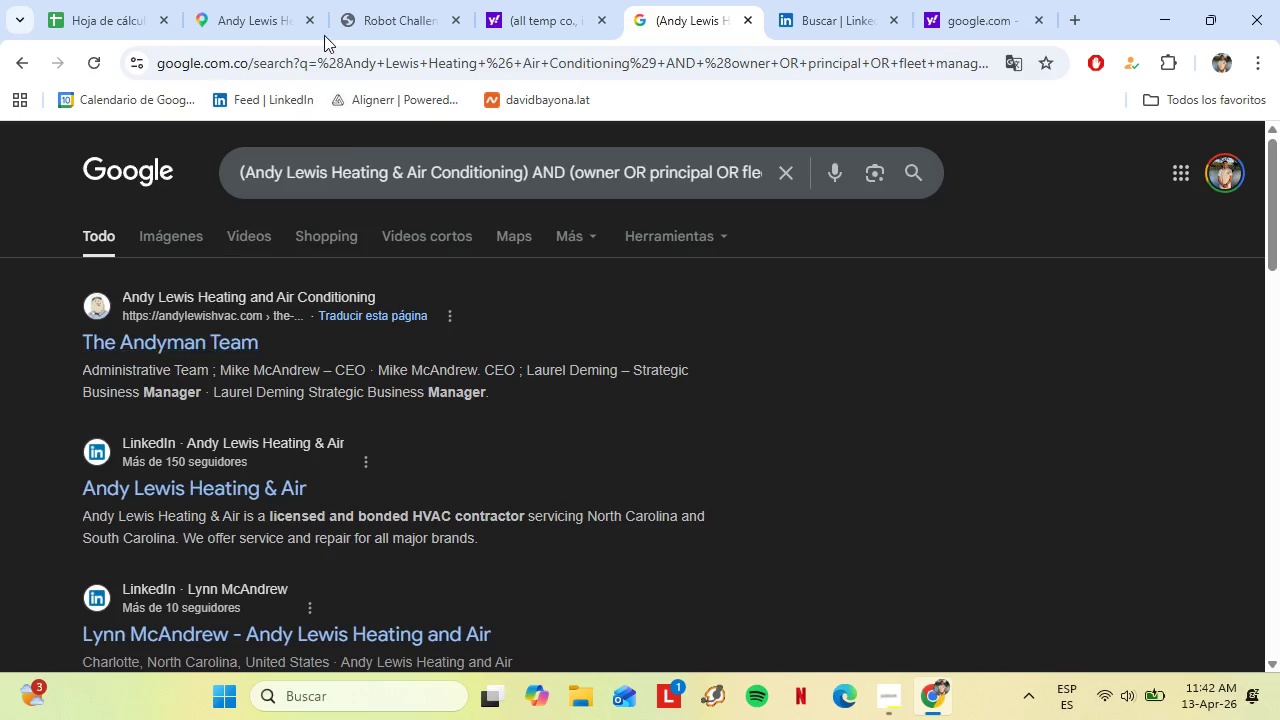 
left_click([378, 0])
 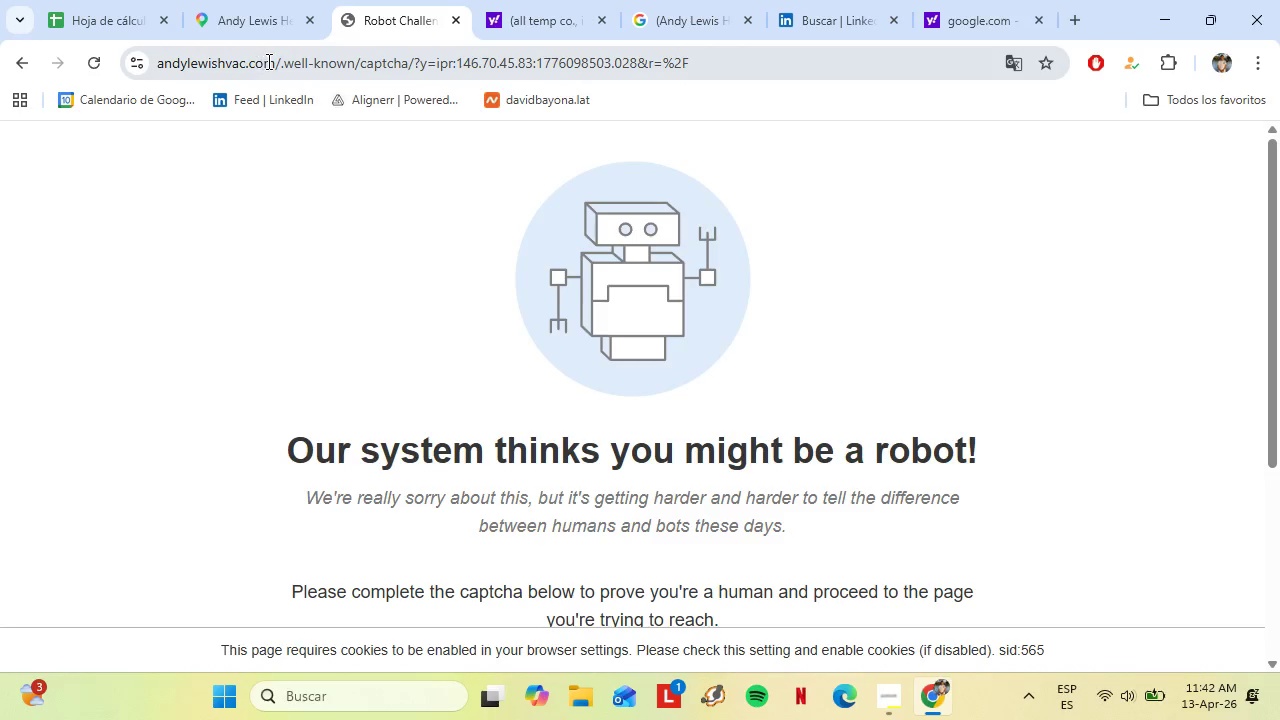 
left_click_drag(start_coordinate=[278, 62], to_coordinate=[713, 55])
 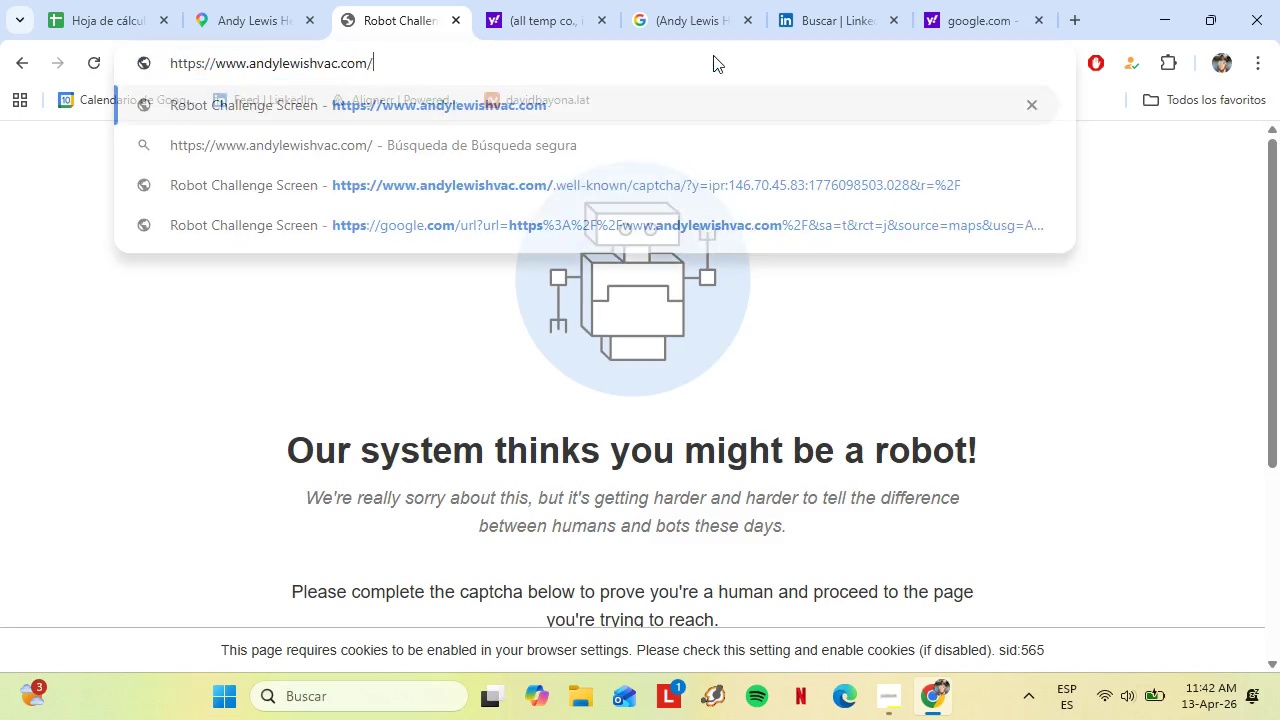 
key(Backspace)
 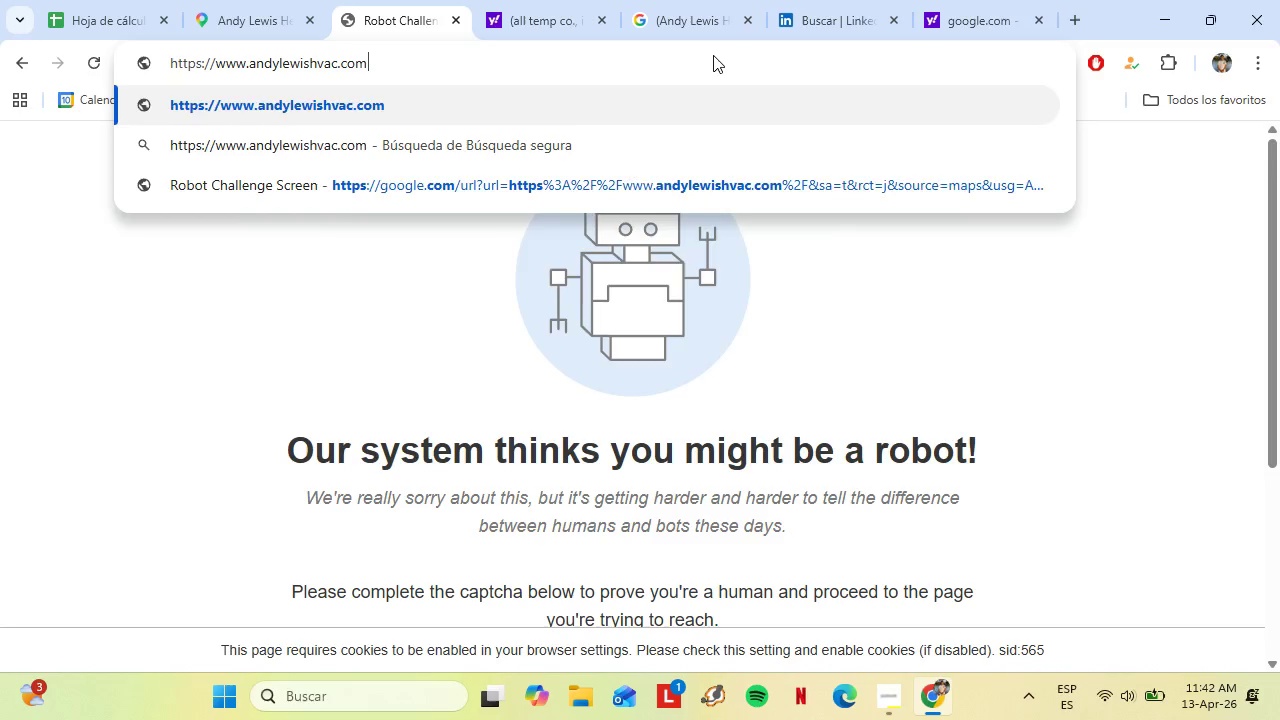 
key(Backspace)
 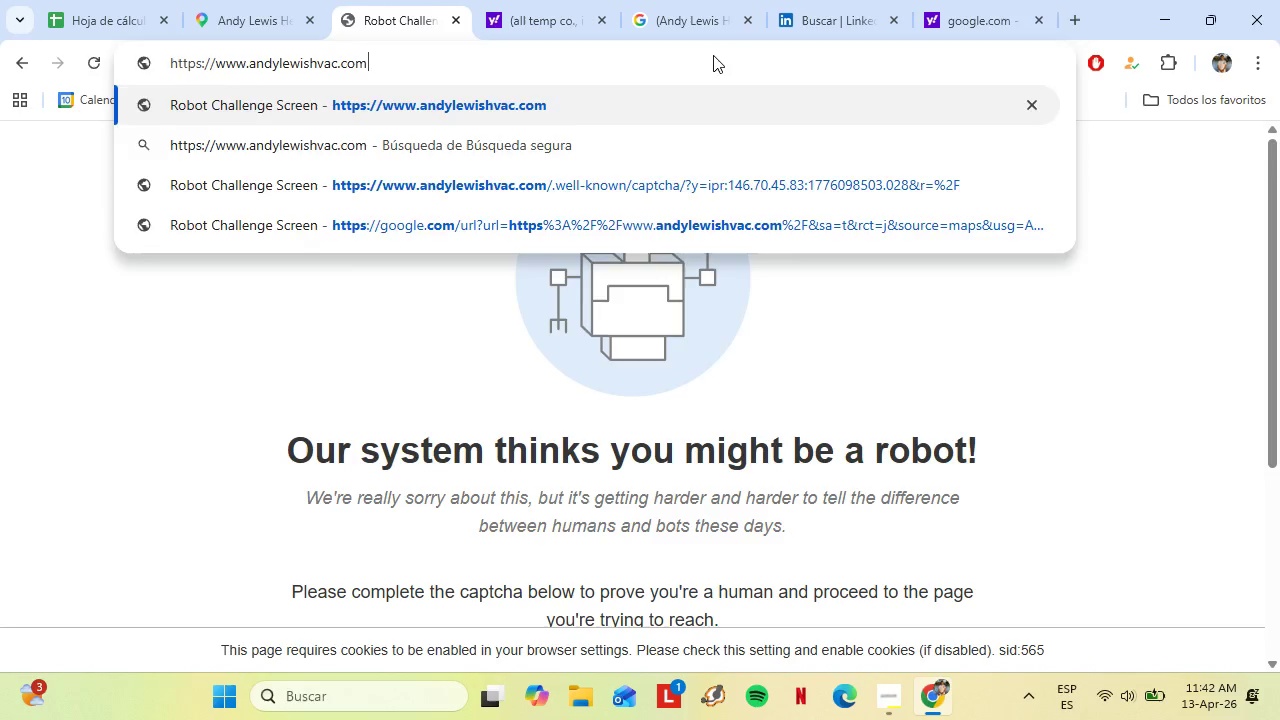 
key(Enter)
 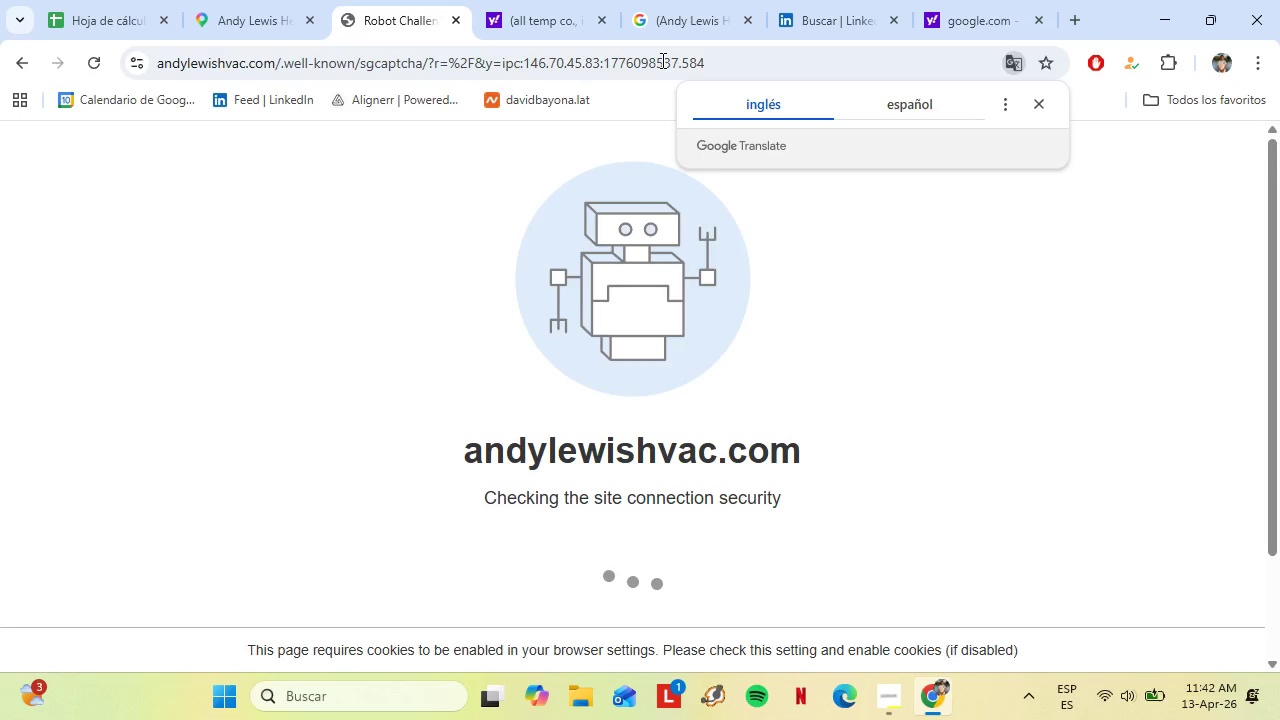 
left_click([709, 0])
 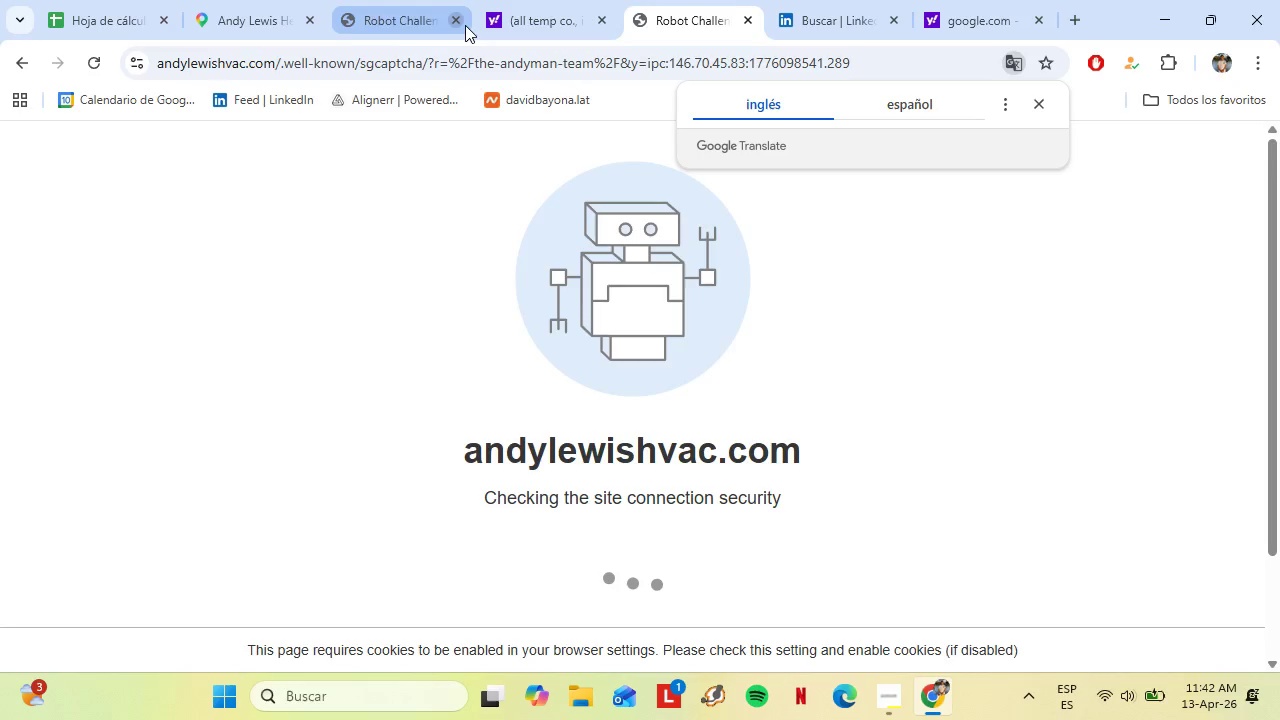 
wait(5.22)
 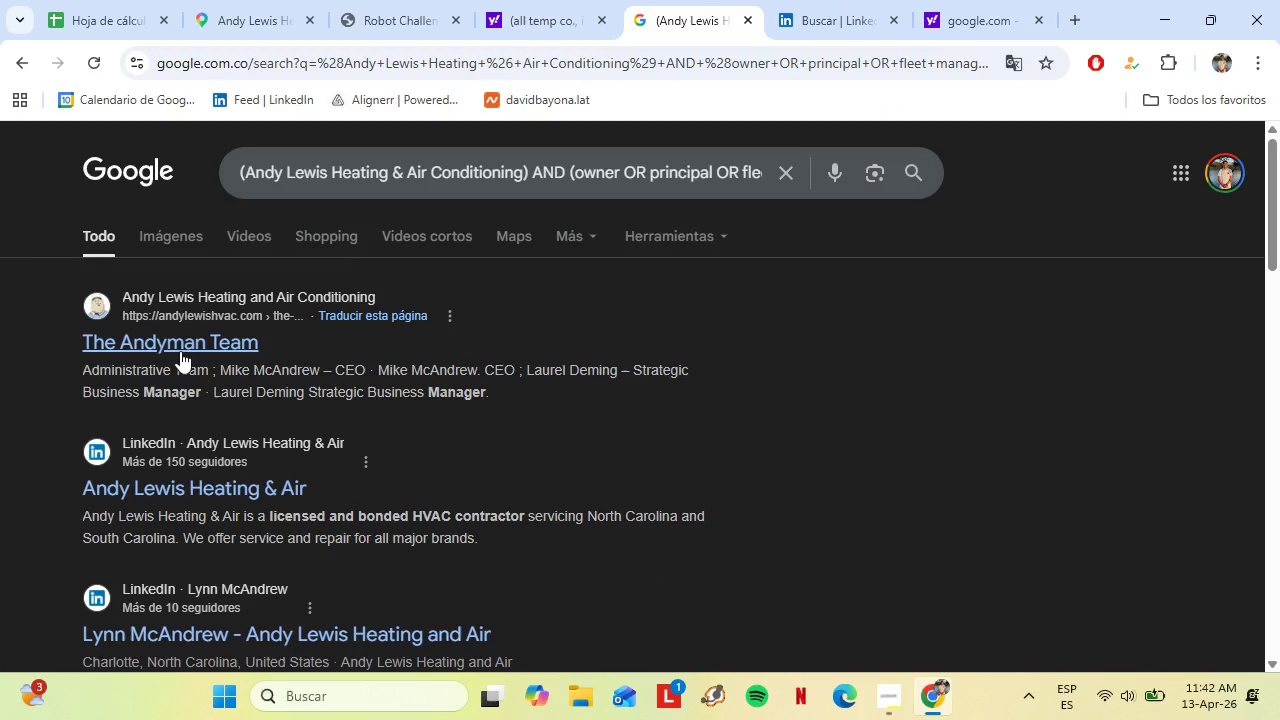 
scroll: coordinate [588, 471], scroll_direction: down, amount: 2.0
 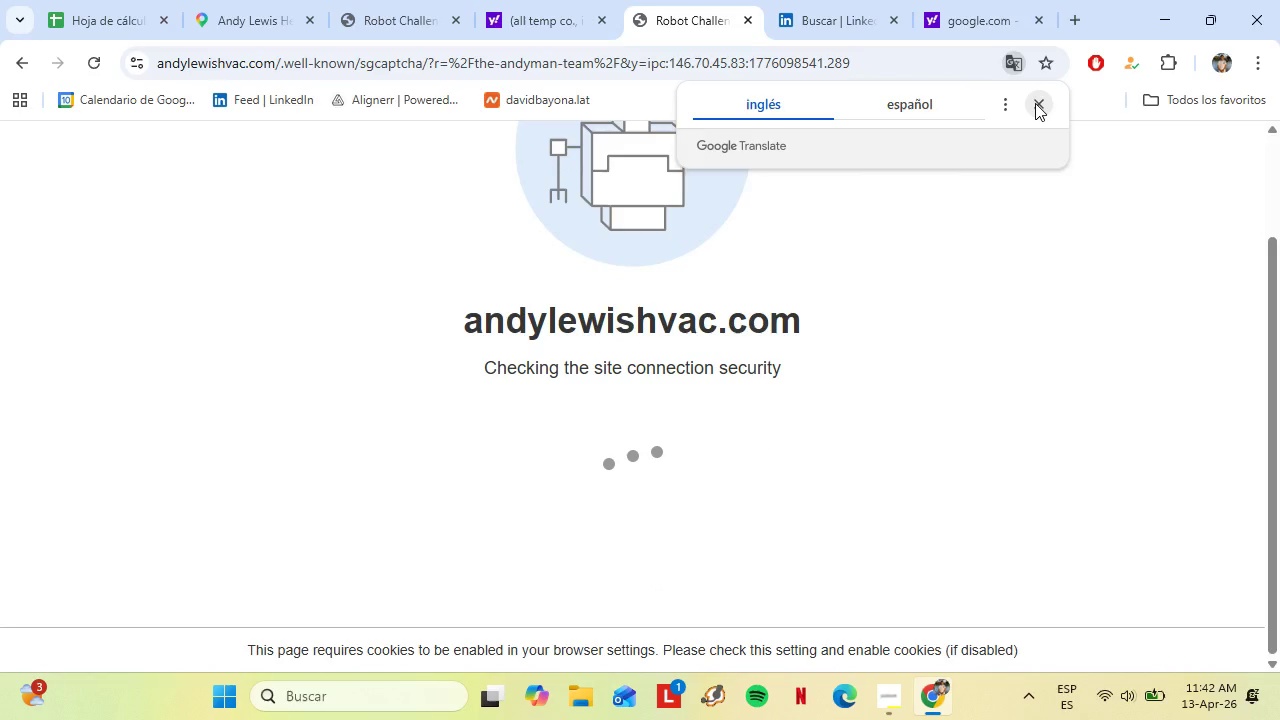 
left_click([1035, 103])
 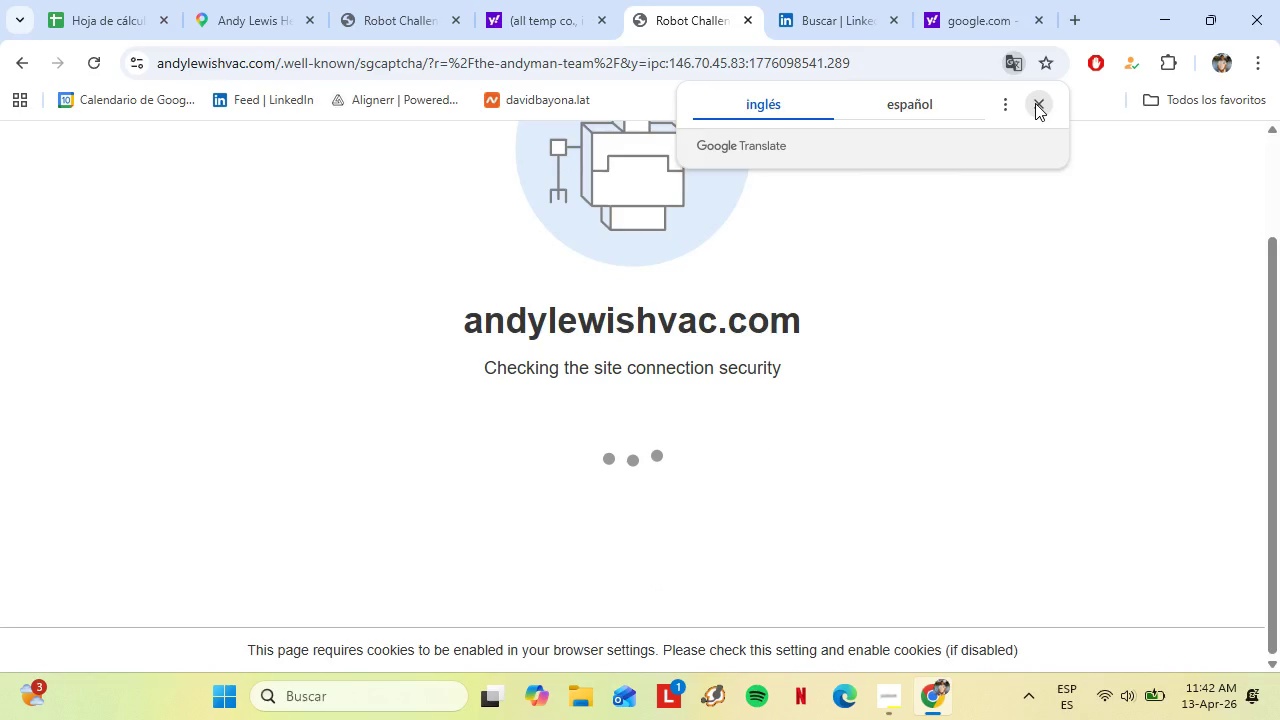 
left_click([1027, 709])
 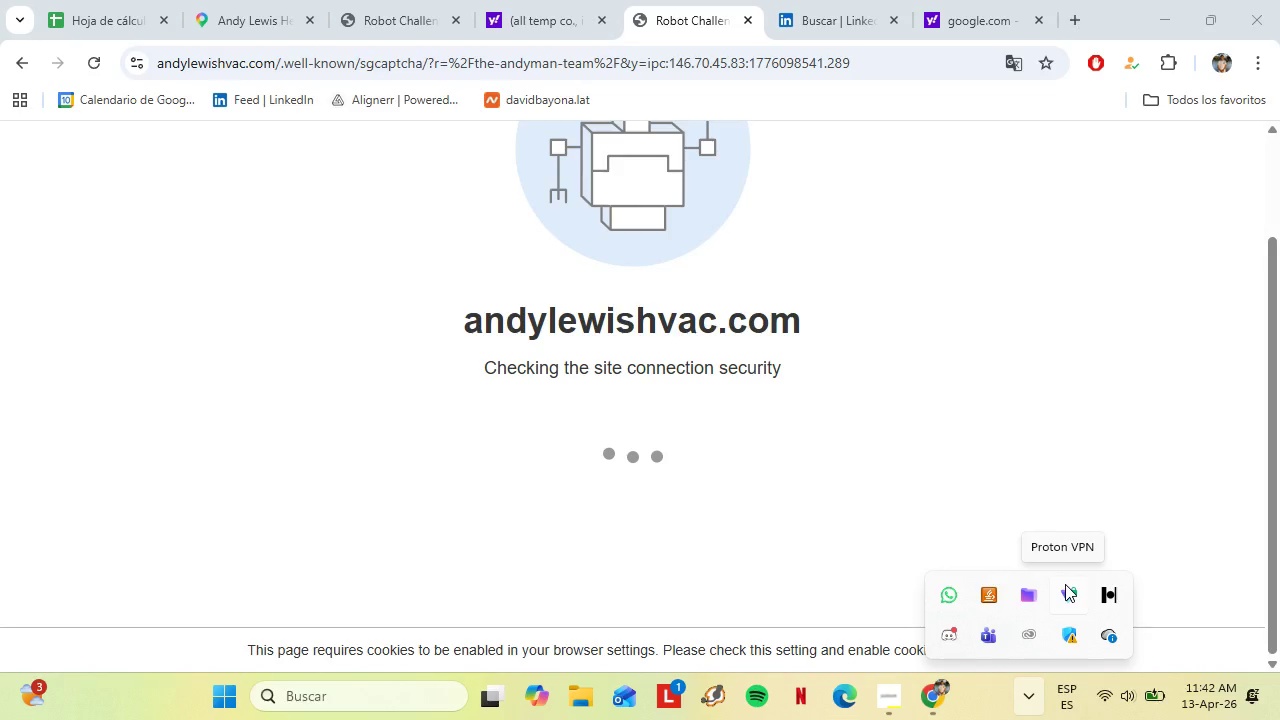 
wait(5.34)
 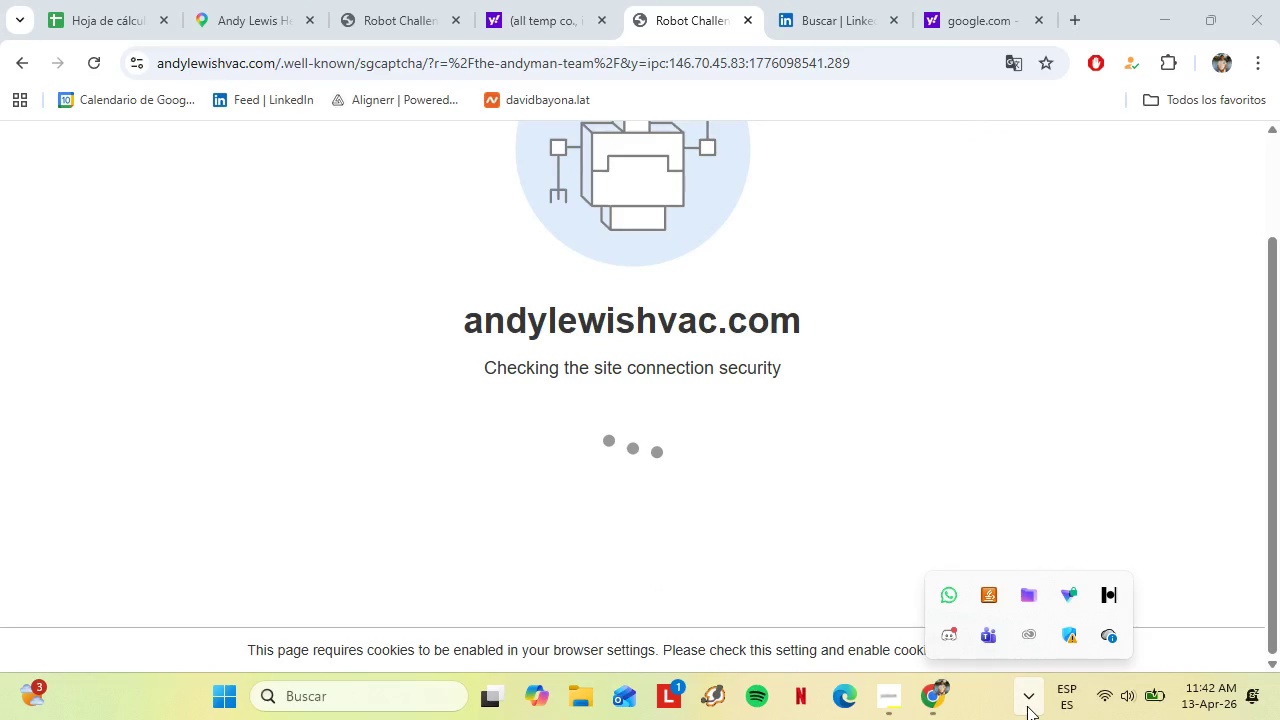 
left_click([914, 486])
 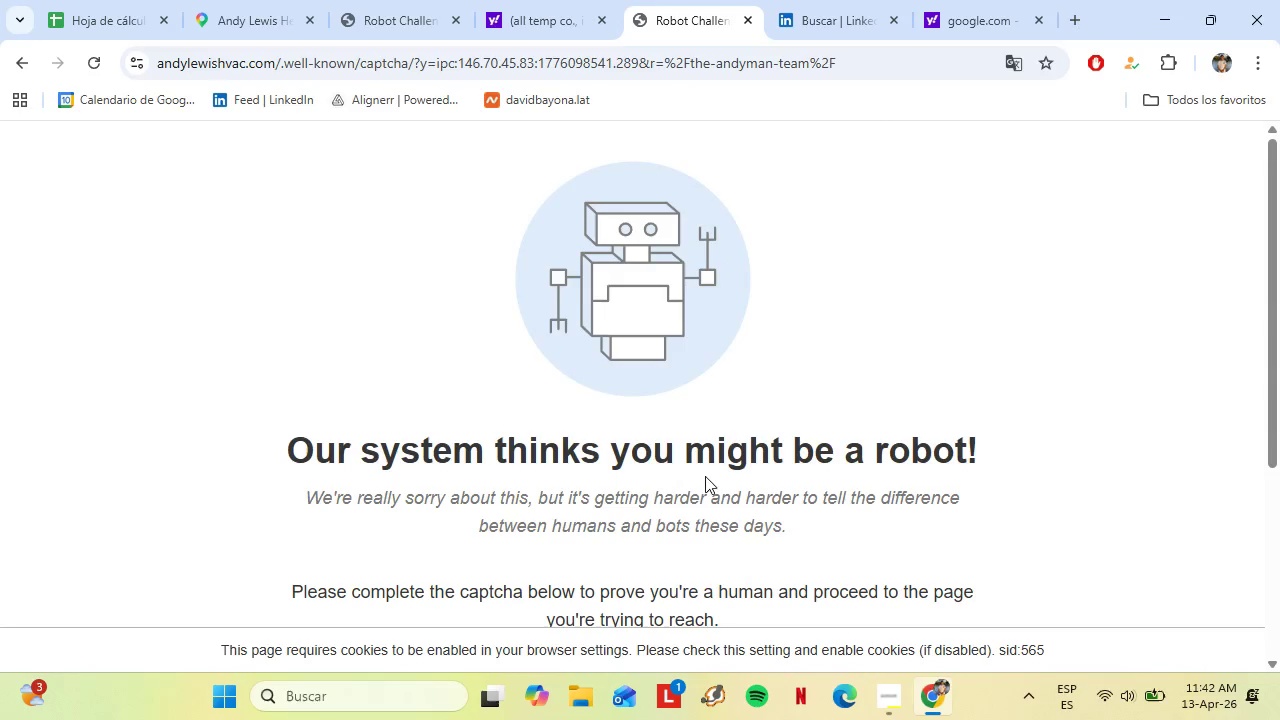 
scroll: coordinate [717, 480], scroll_direction: down, amount: 3.0
 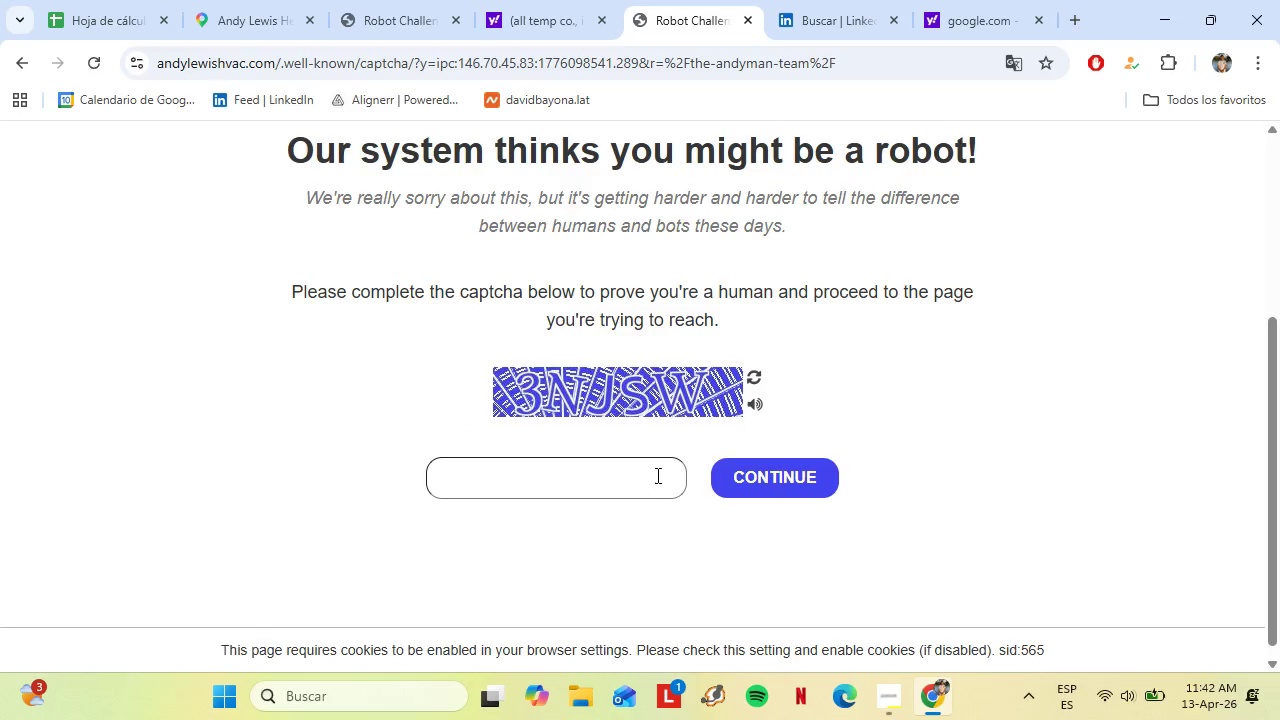 
left_click([652, 475])
 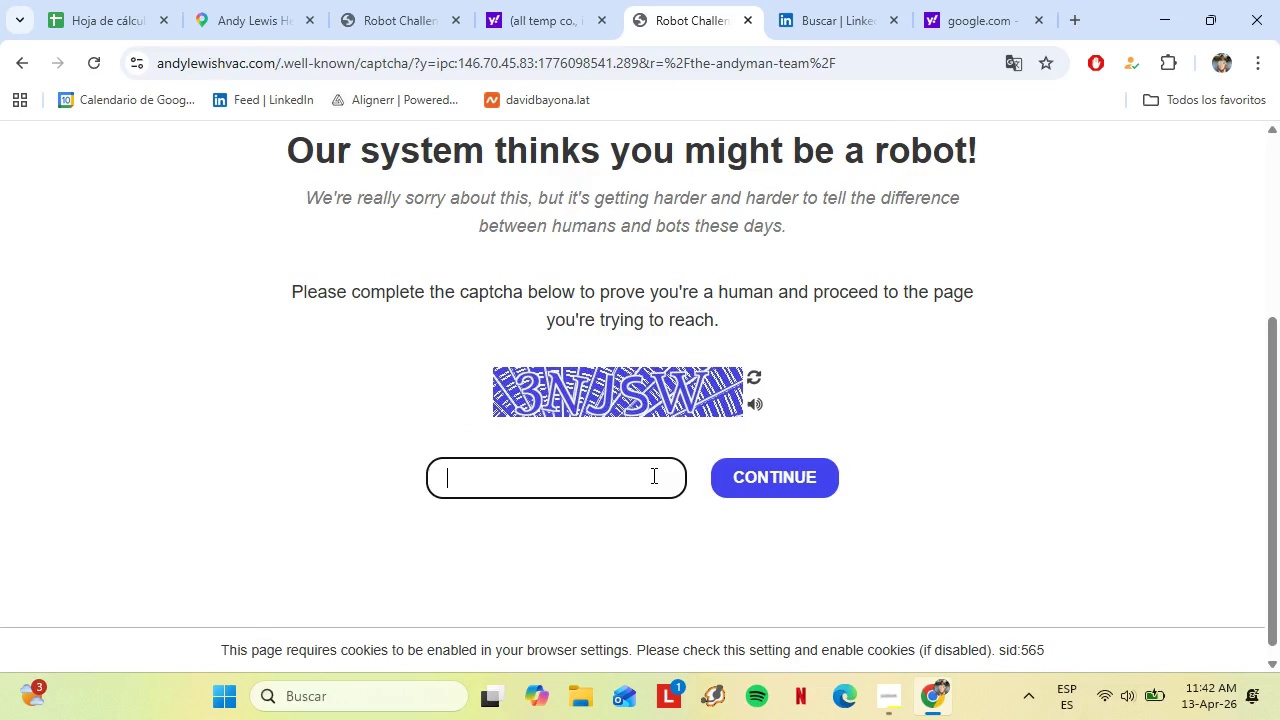 
type(3NJSW)
 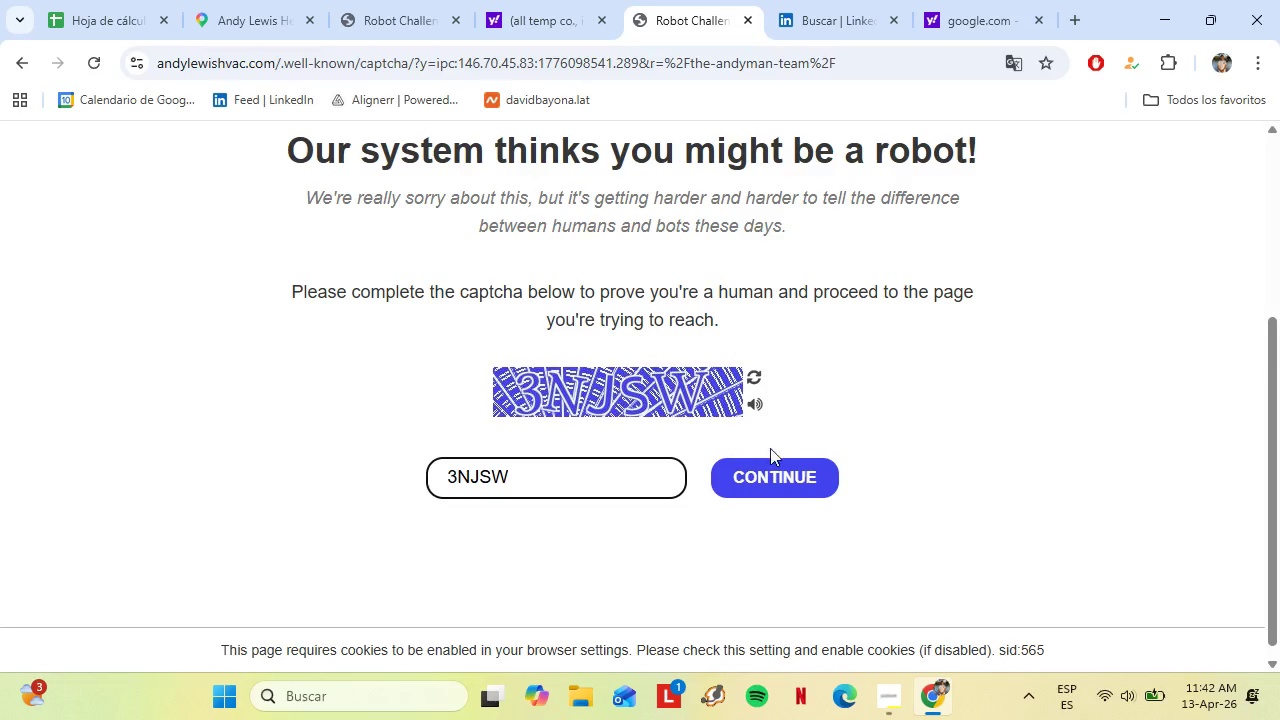 
left_click([789, 476])
 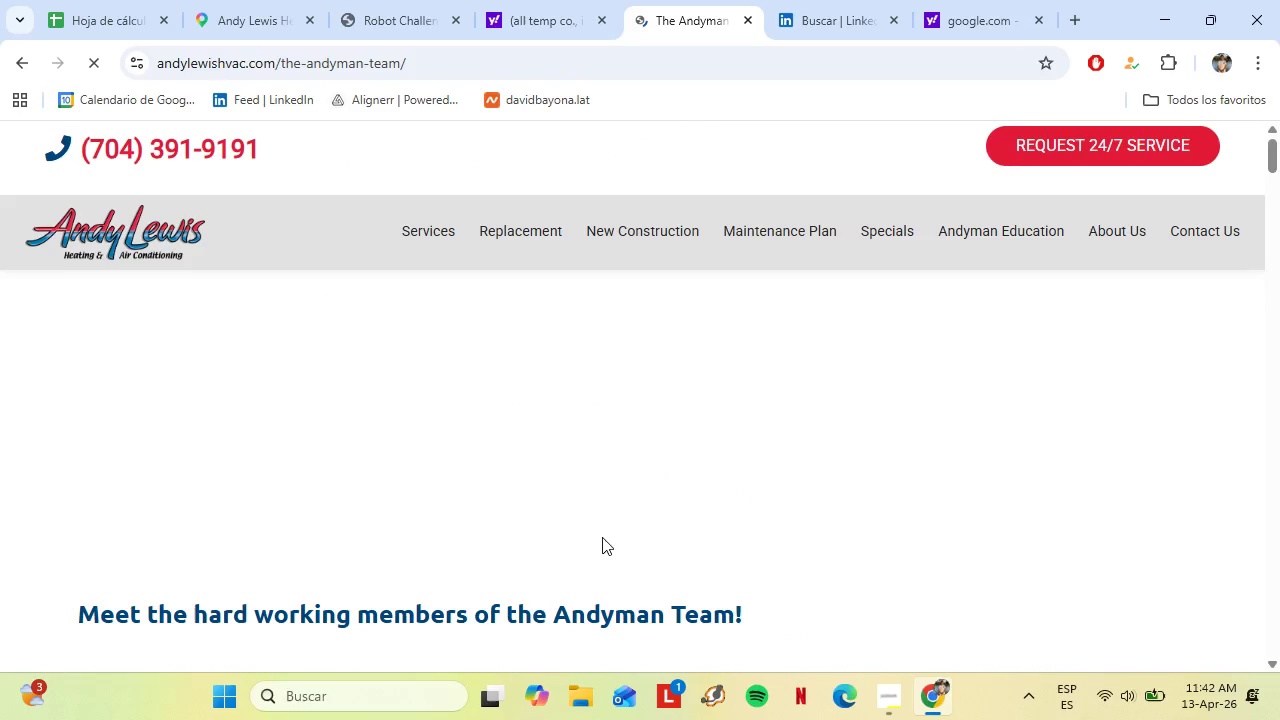 
scroll: coordinate [449, 439], scroll_direction: down, amount: 3.0
 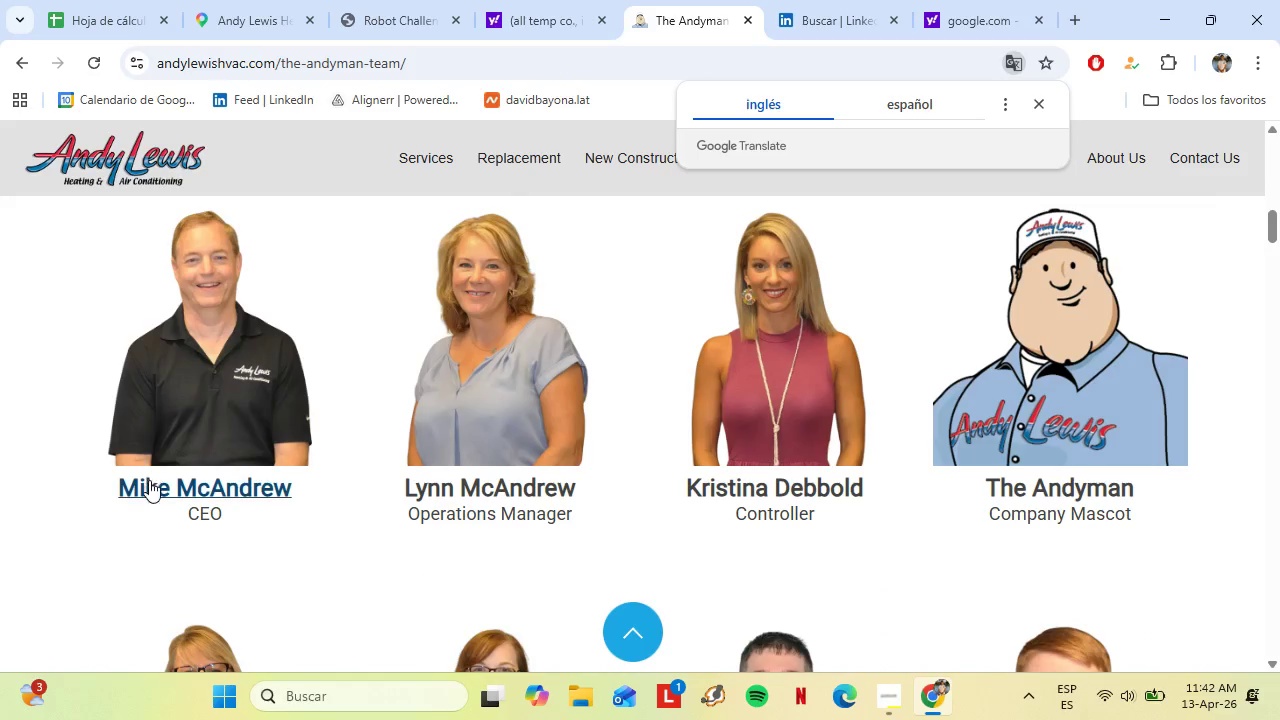 
left_click([147, 487])
 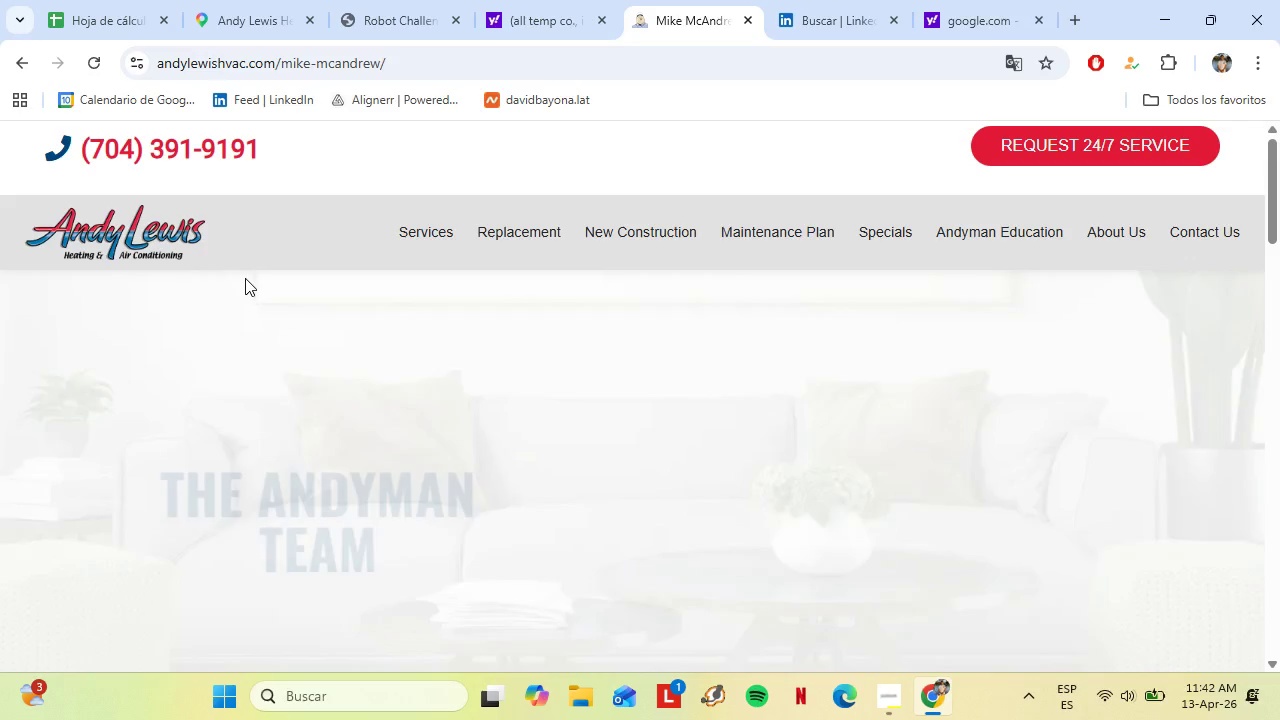 
scroll: coordinate [362, 443], scroll_direction: down, amount: 5.0
 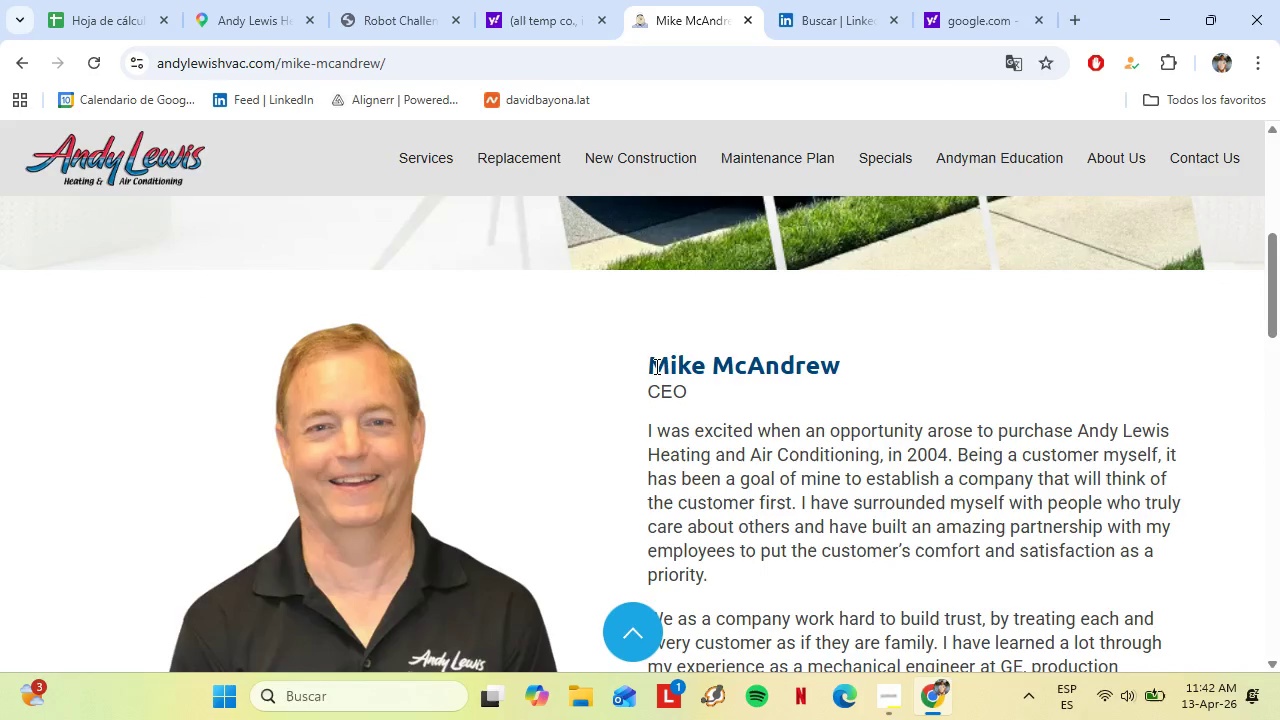 
left_click_drag(start_coordinate=[647, 364], to_coordinate=[853, 371])
 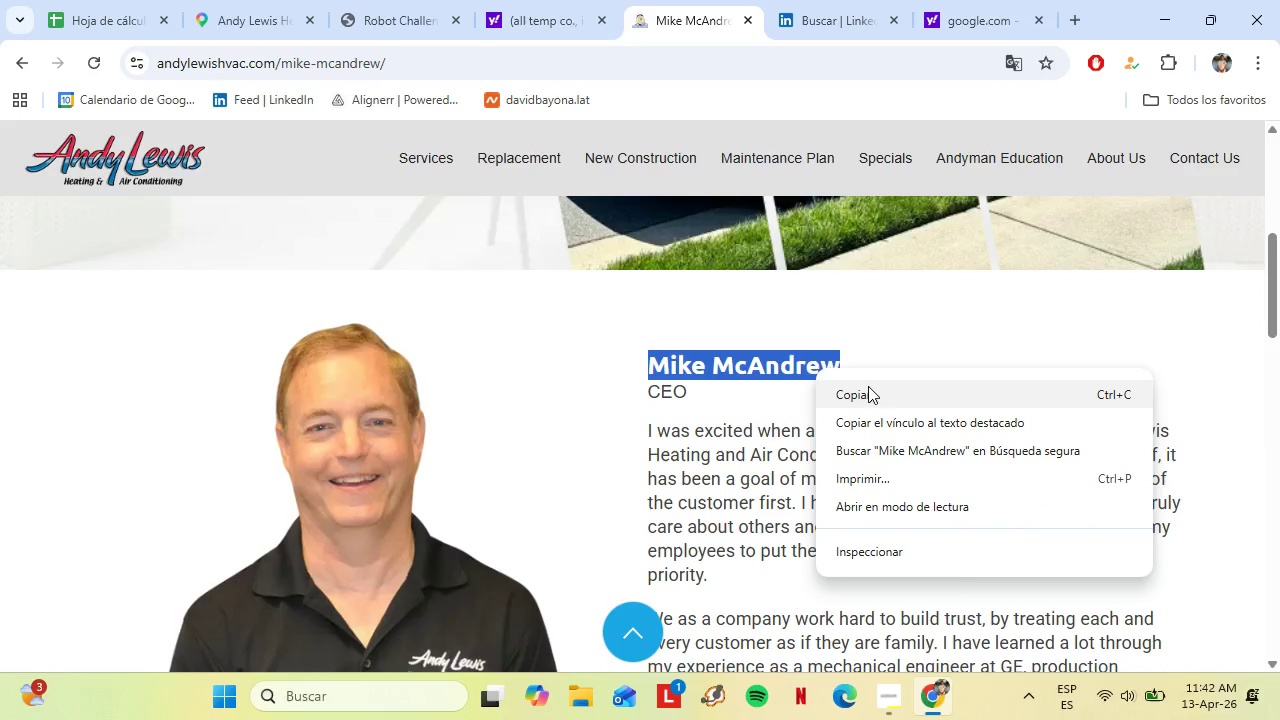 
left_click([868, 387])
 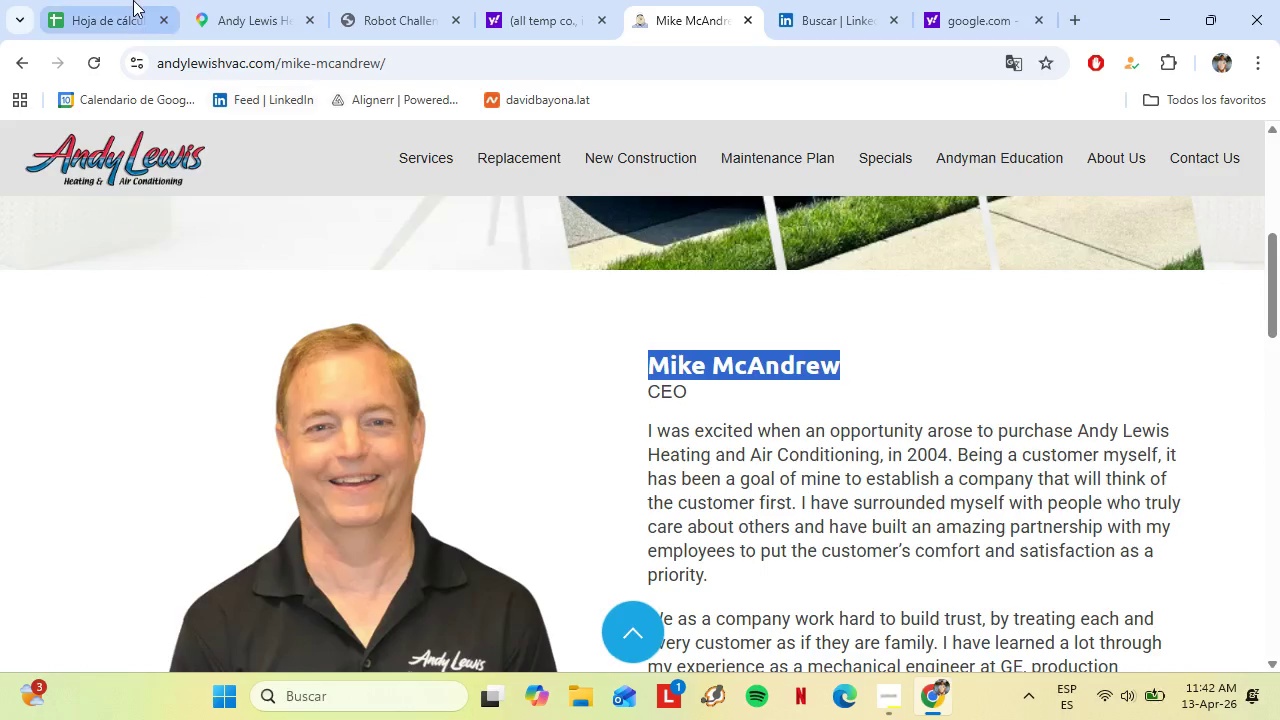 
left_click([133, 0])
 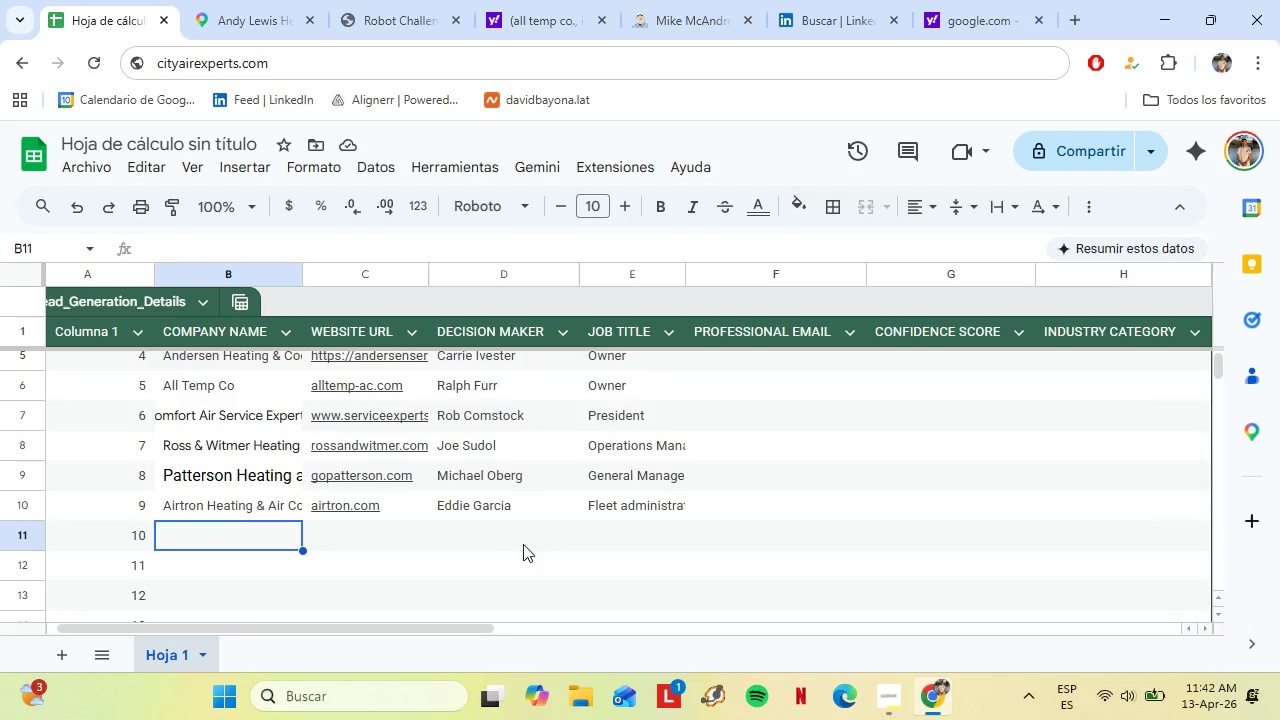 
left_click([507, 536])
 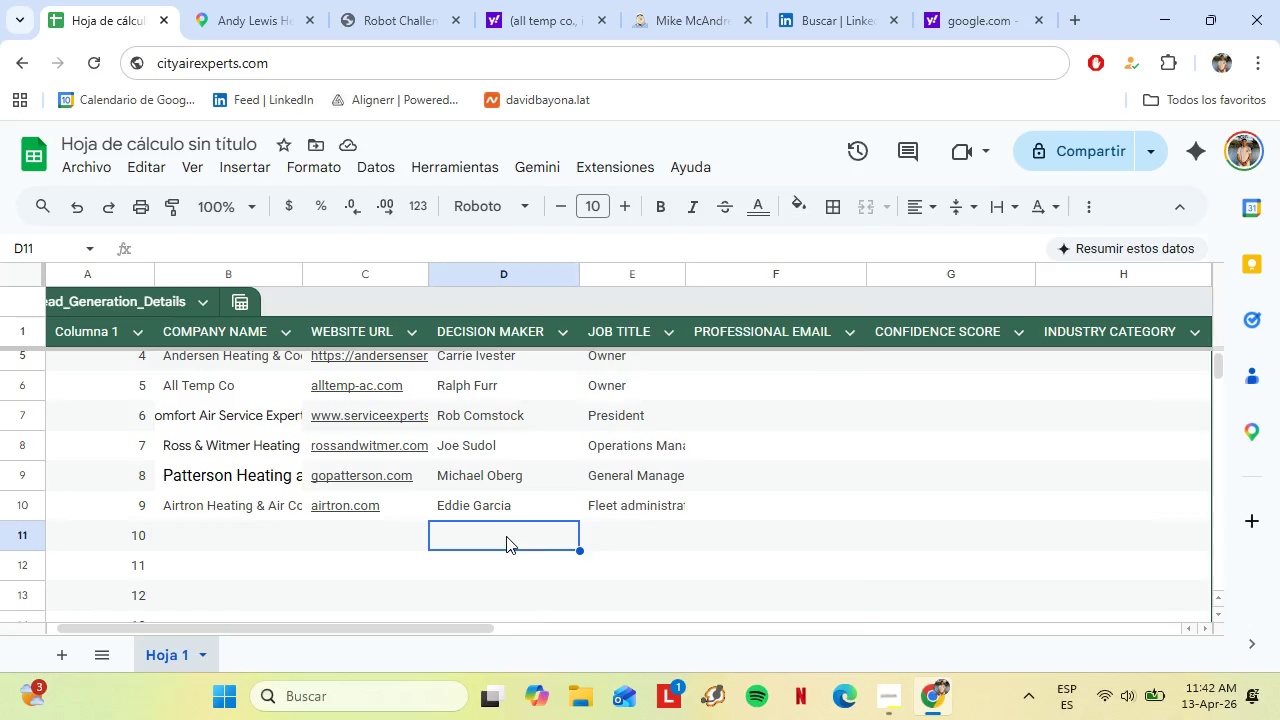 
right_click([506, 536])
 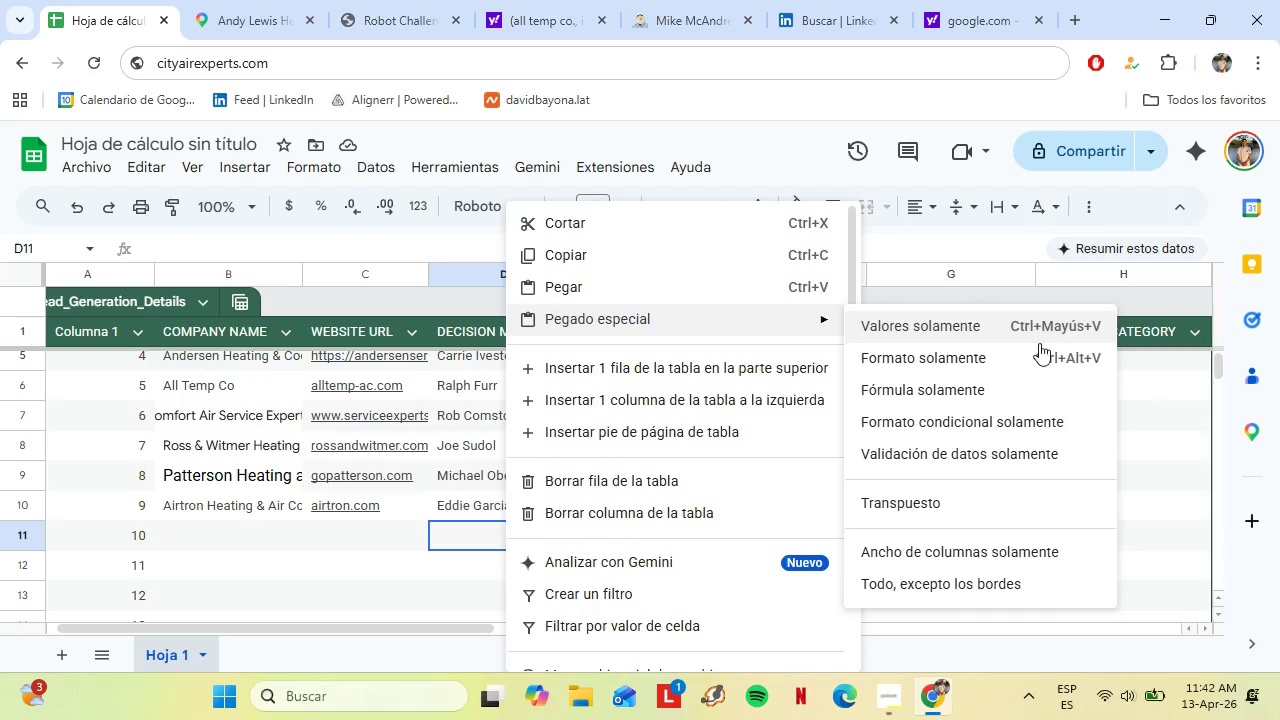 
left_click([1033, 339])
 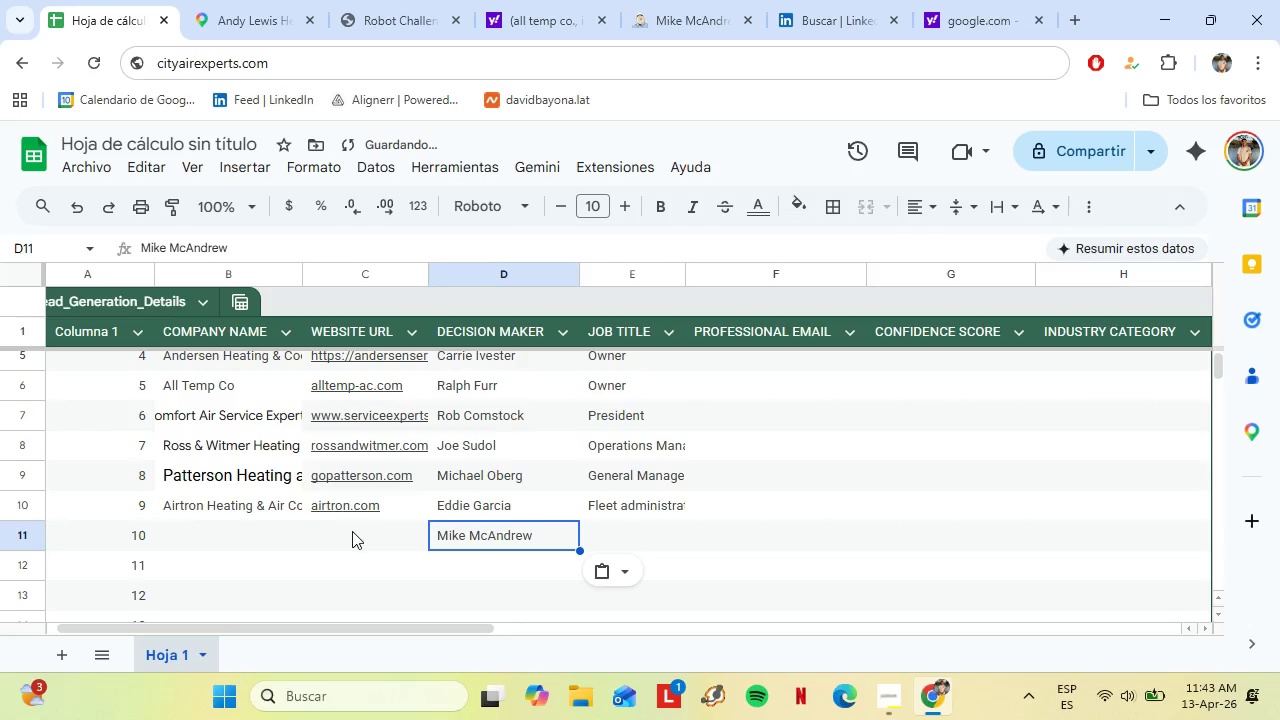 
left_click([353, 531])
 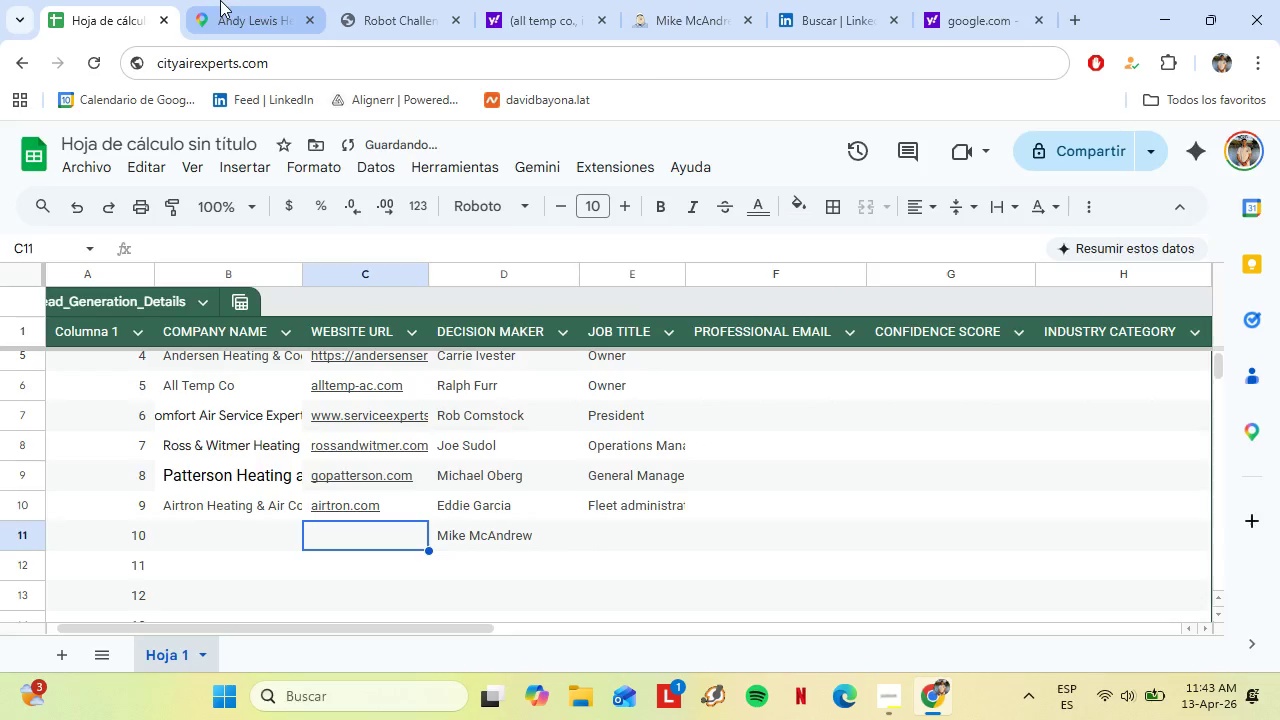 
left_click([220, 0])
 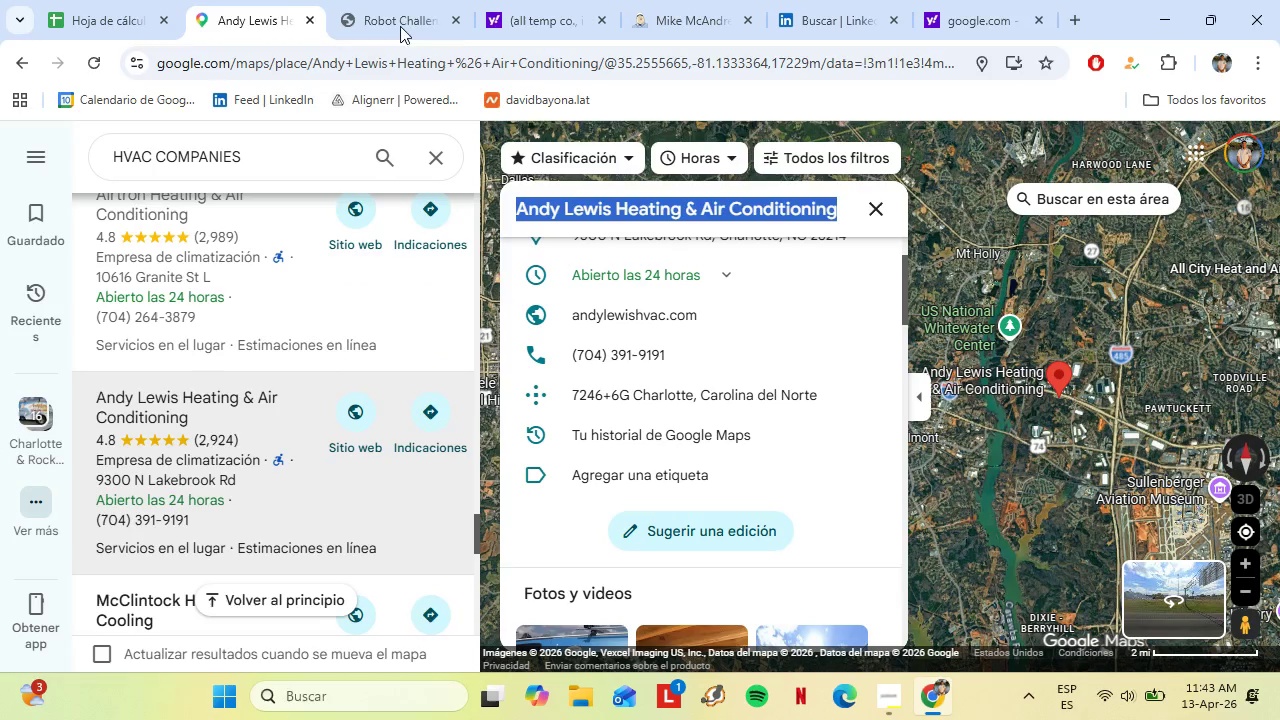 
left_click([343, 0])
 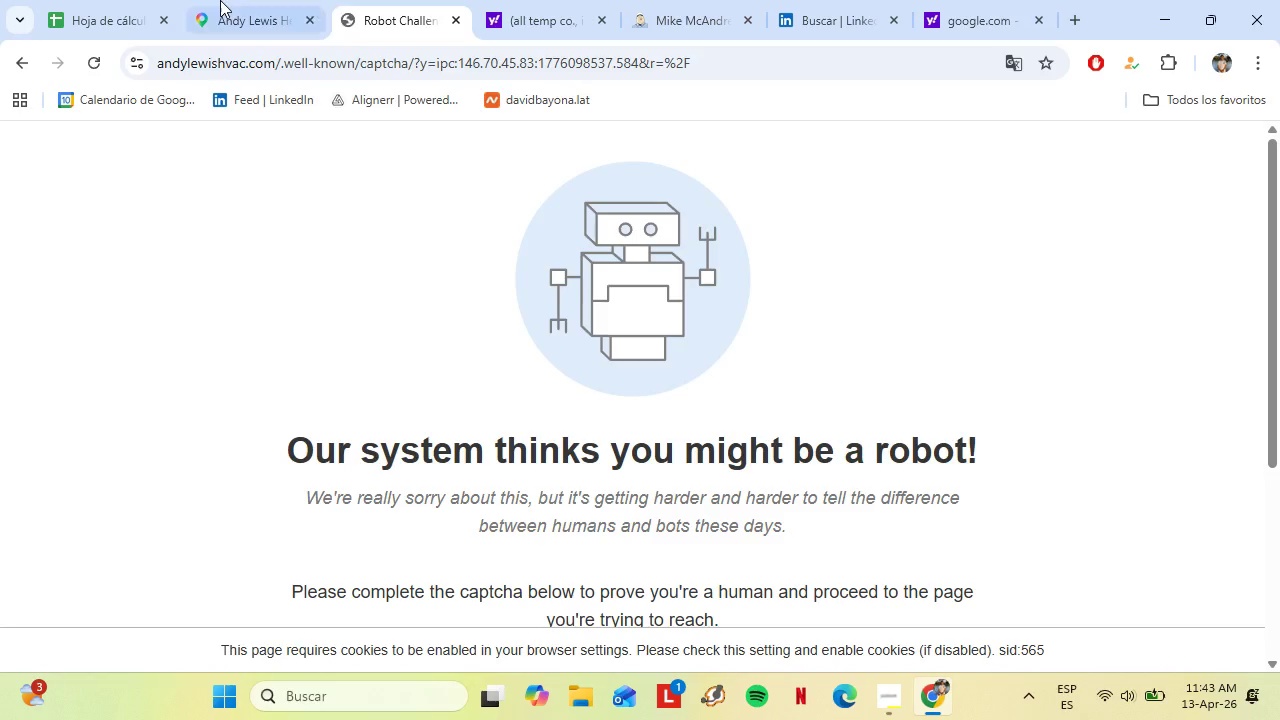 
left_click([220, 0])
 